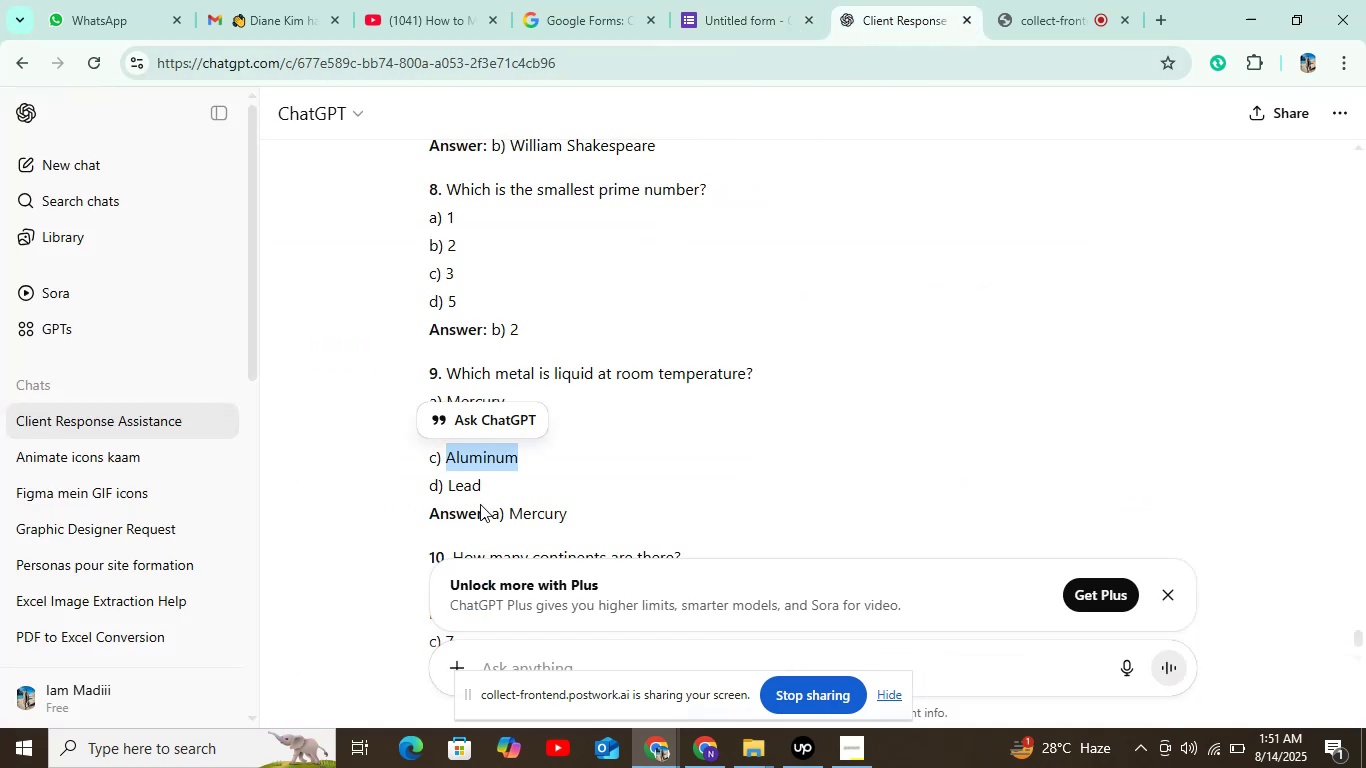 
left_click_drag(start_coordinate=[481, 477], to_coordinate=[451, 496])
 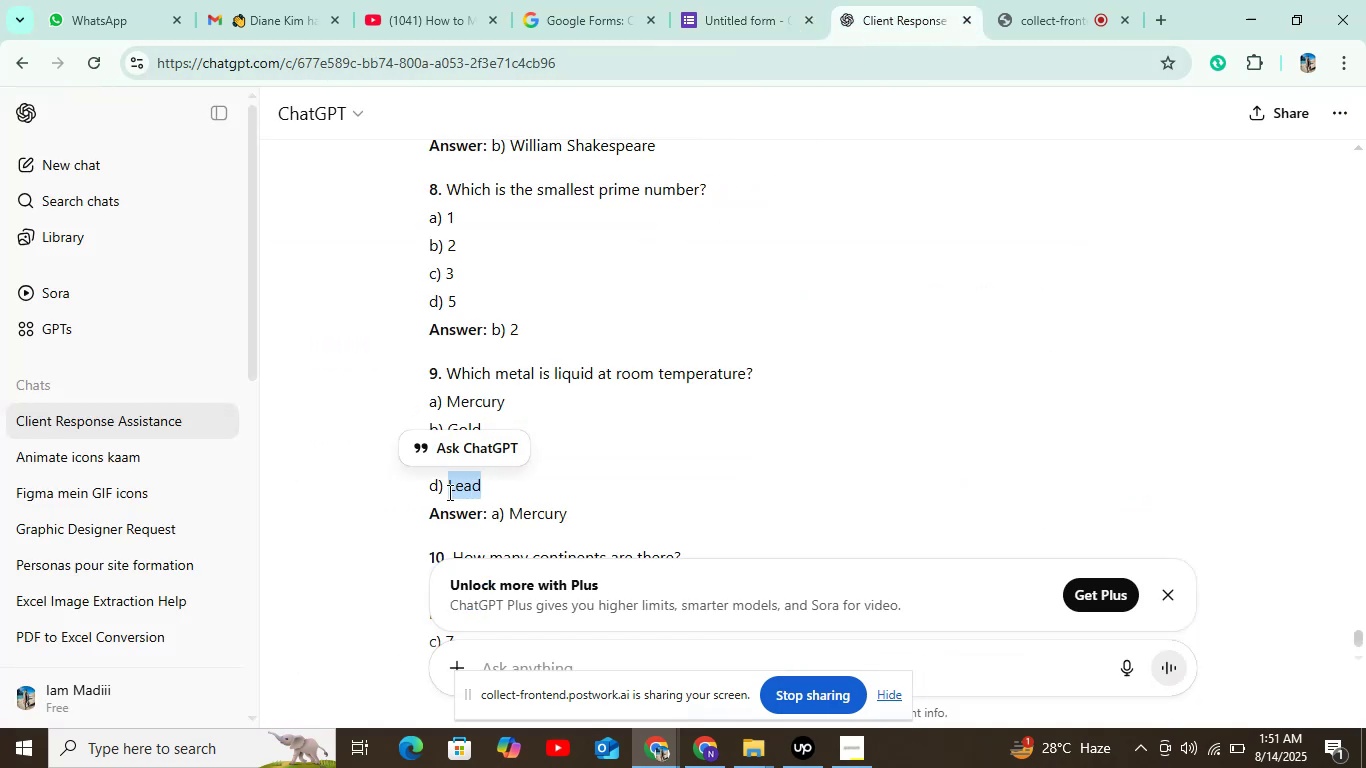 
left_click([448, 492])
 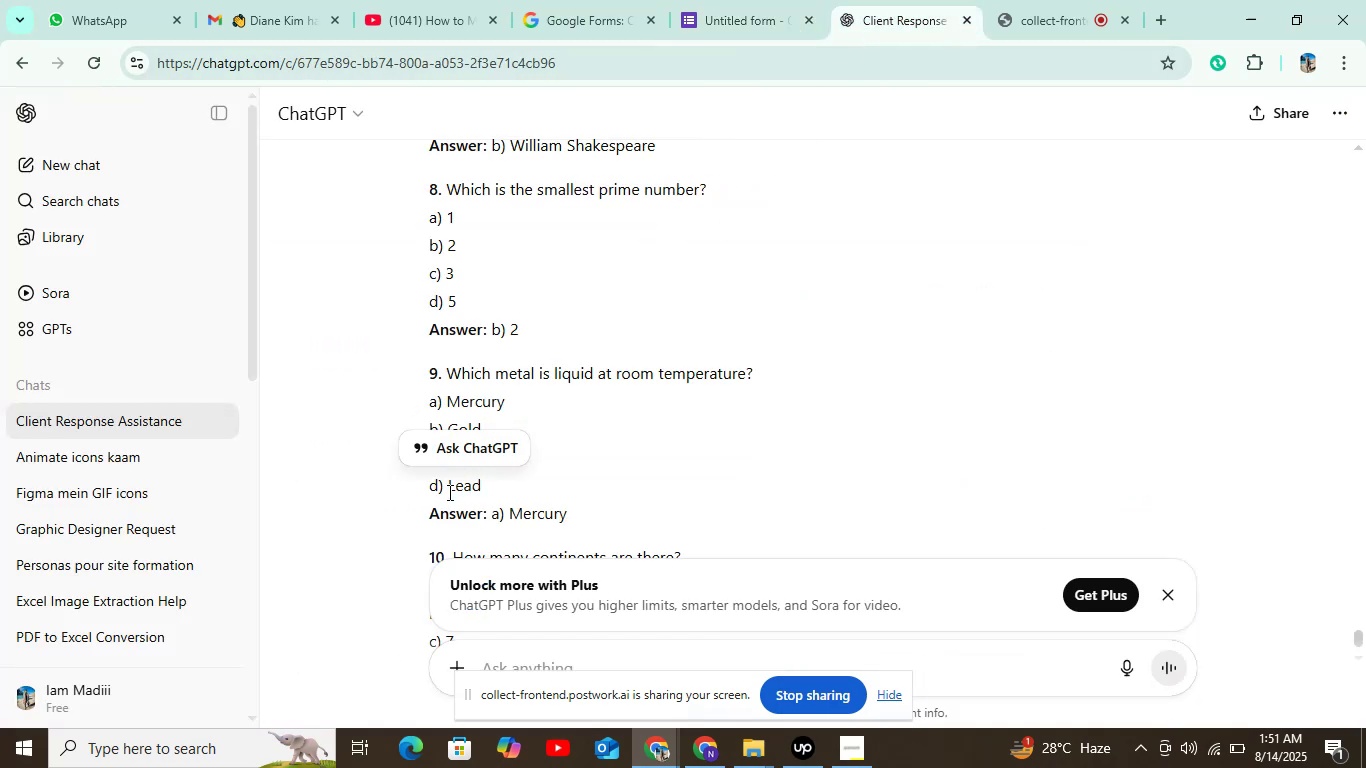 
hold_key(key=ControlLeft, duration=0.42)
left_click_drag(start_coordinate=[448, 492], to_coordinate=[481, 486])
 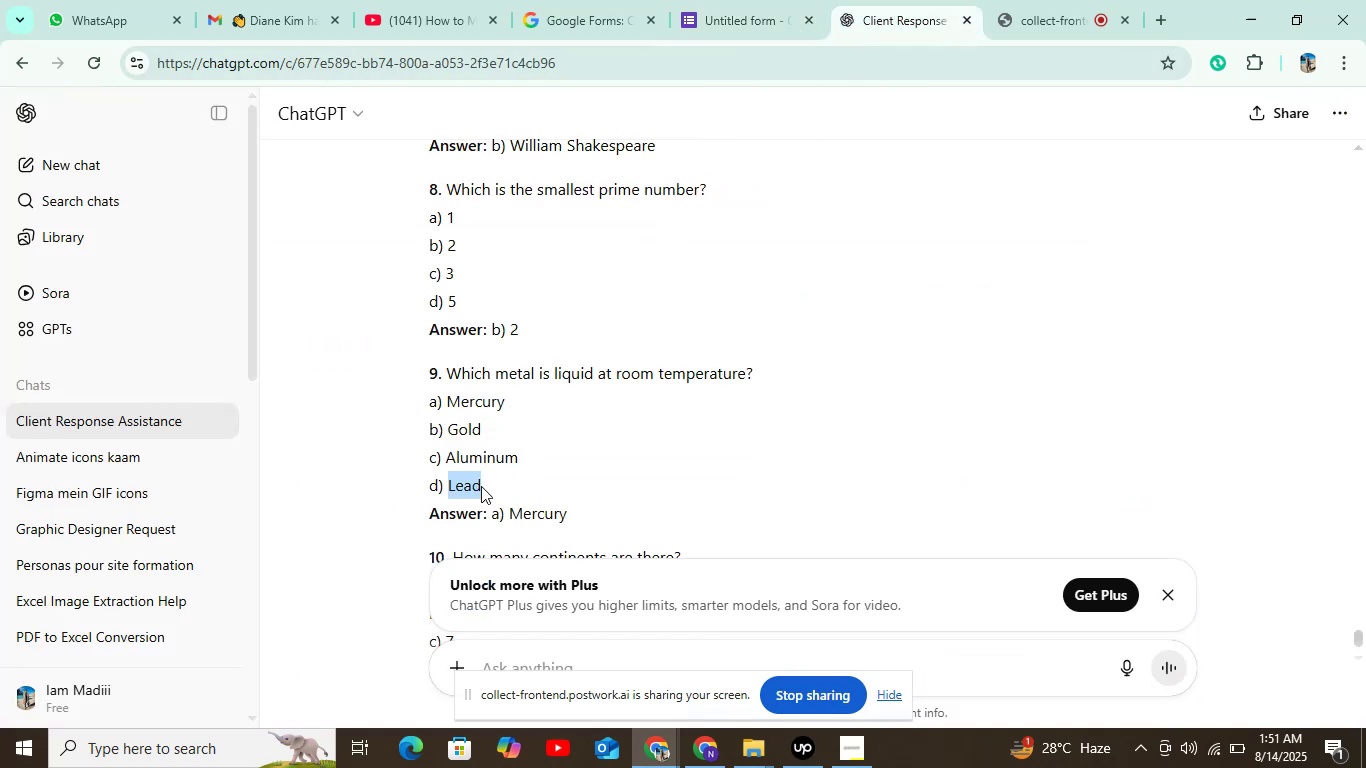 
key(Control+C)
 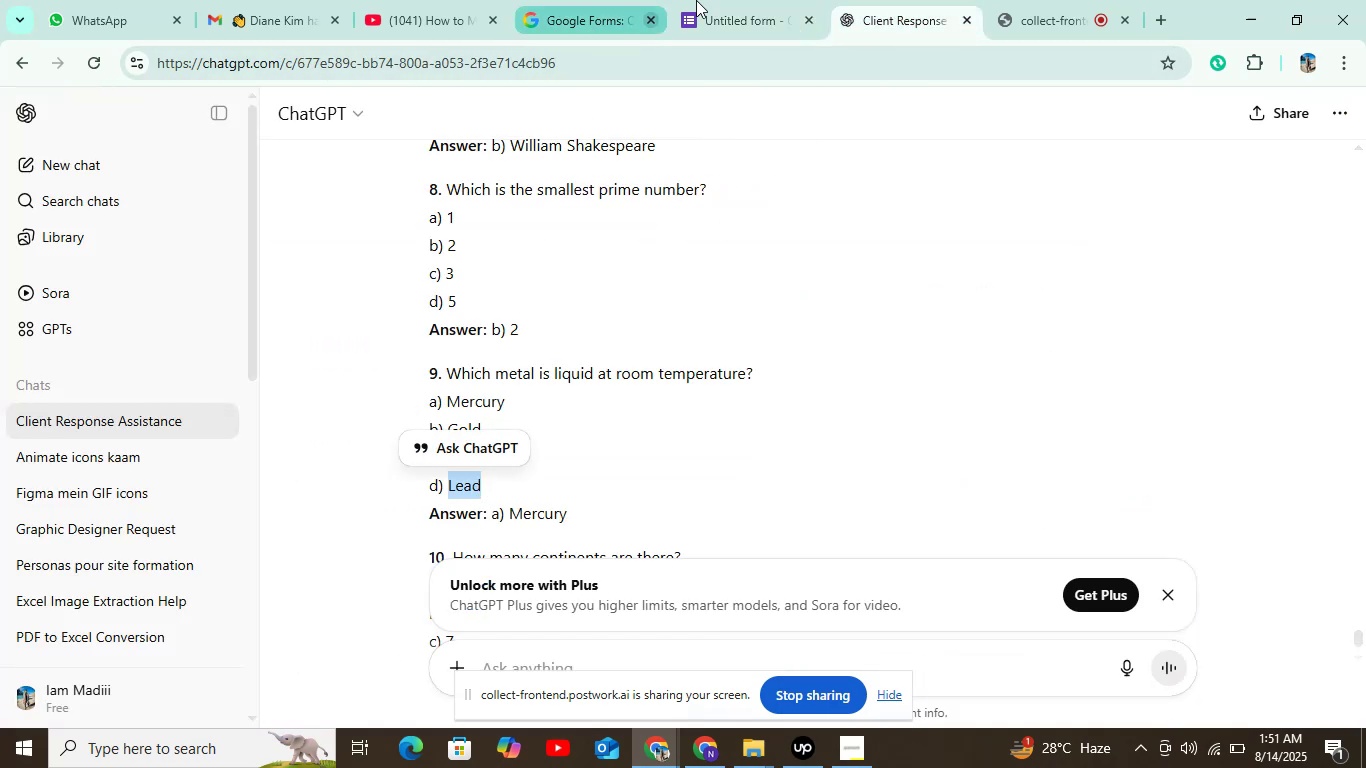 
left_click([729, 0])
 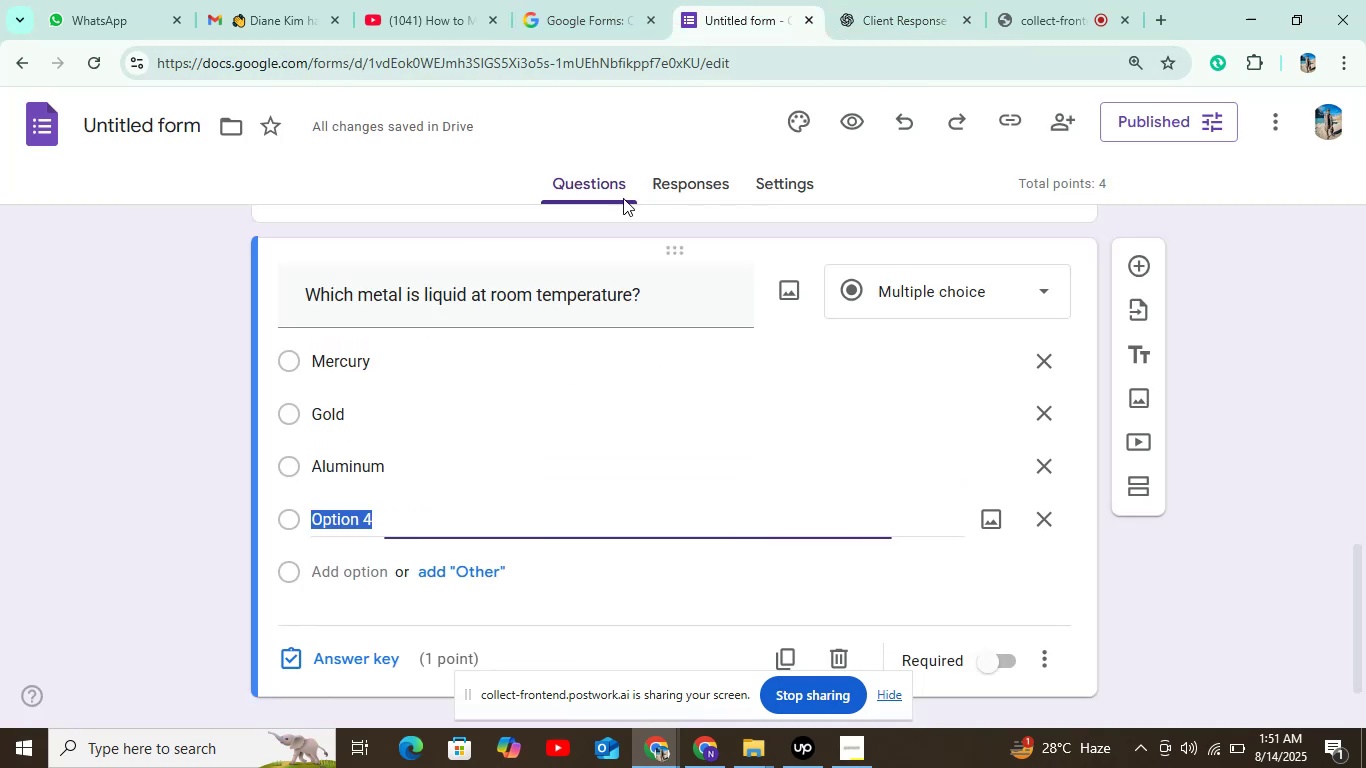 
key(Control+V)
 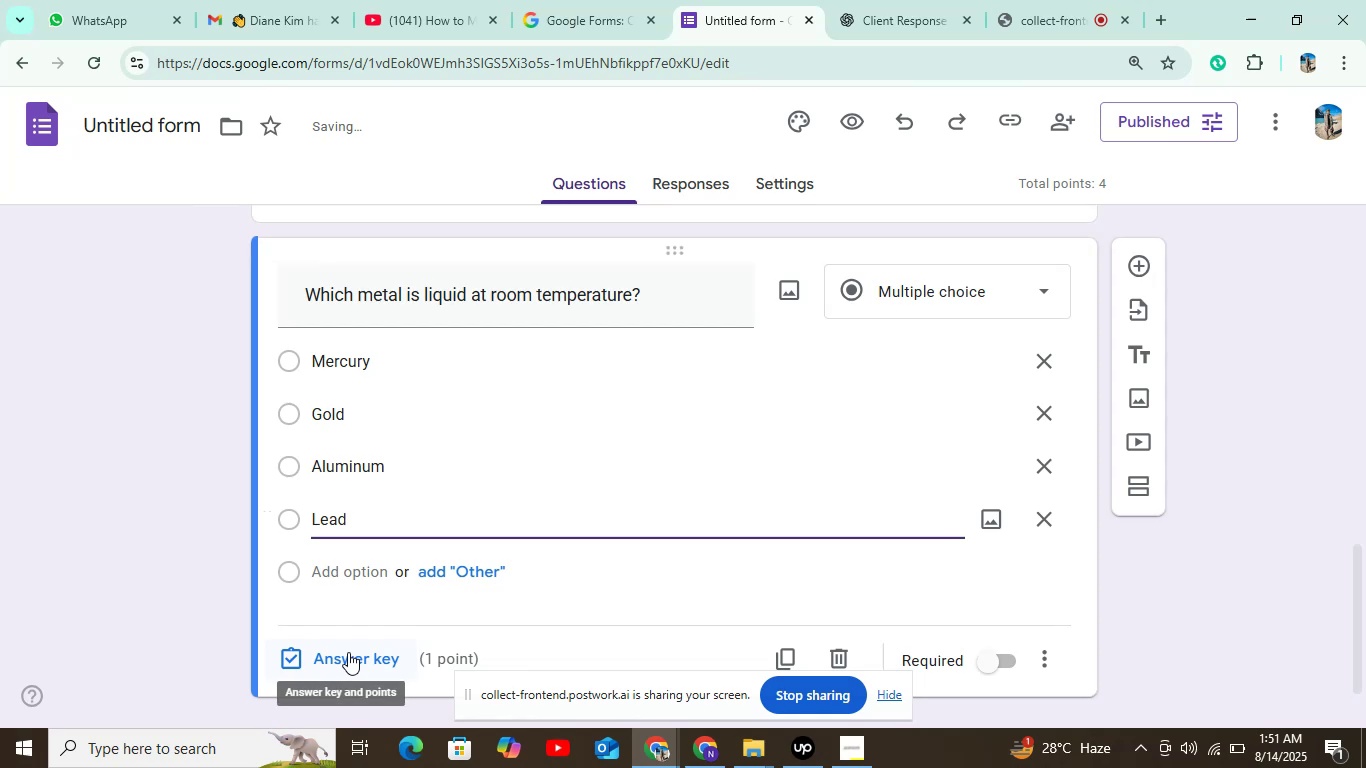 
left_click([934, 0])
 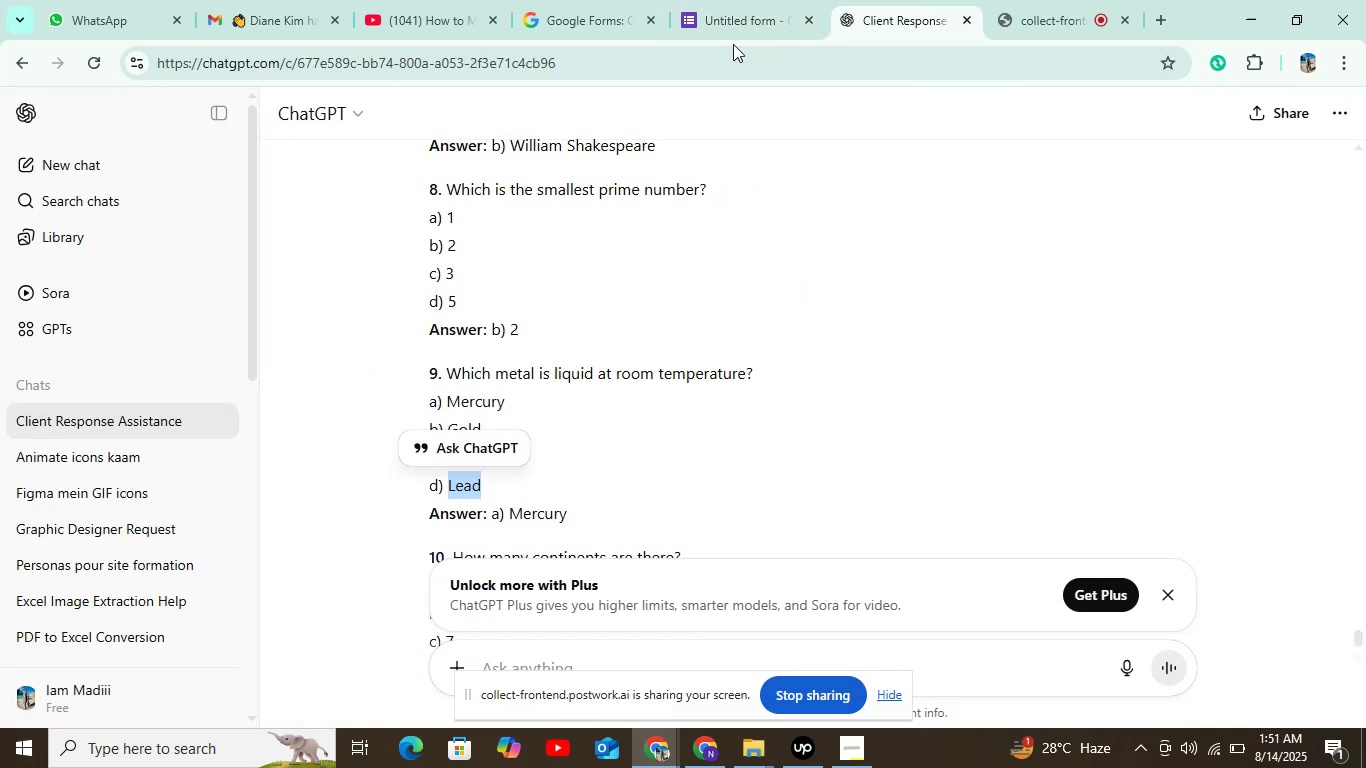 
left_click([730, 0])
 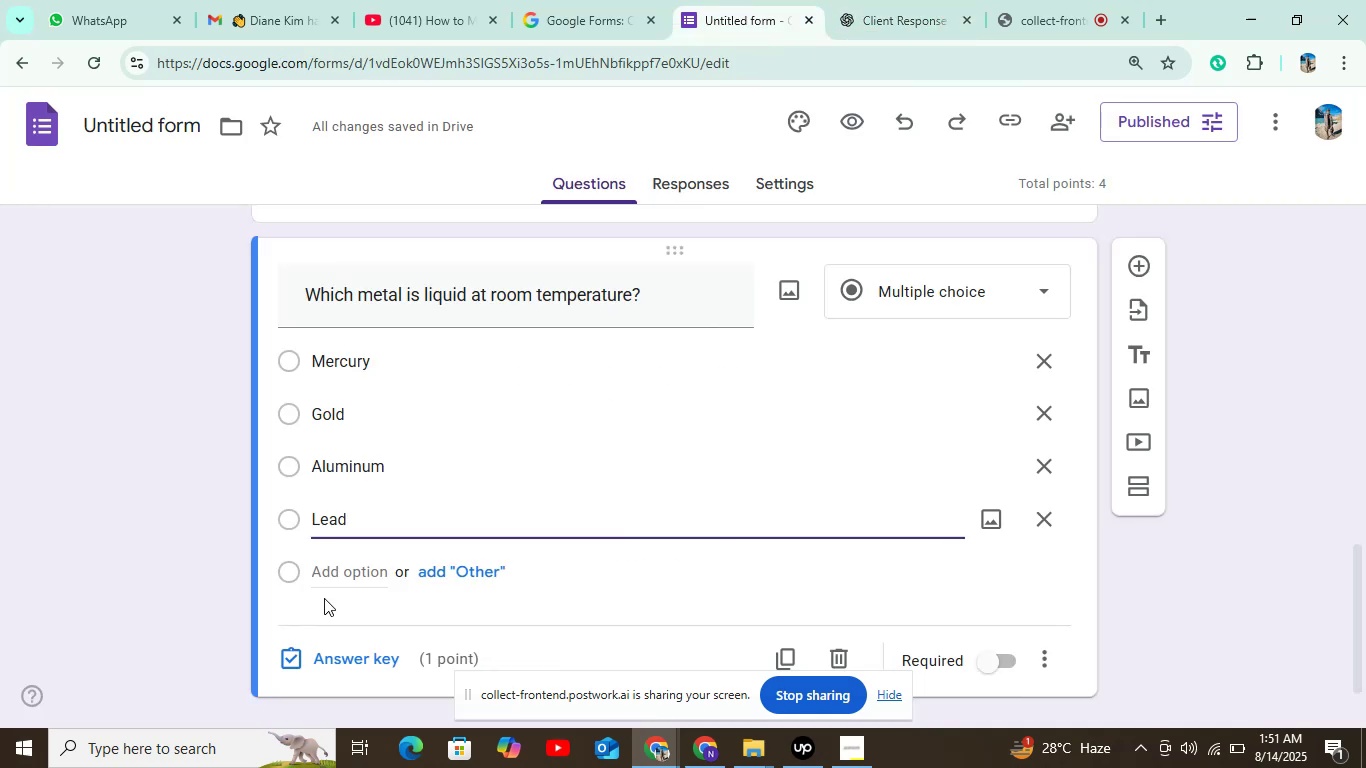 
left_click([350, 657])
 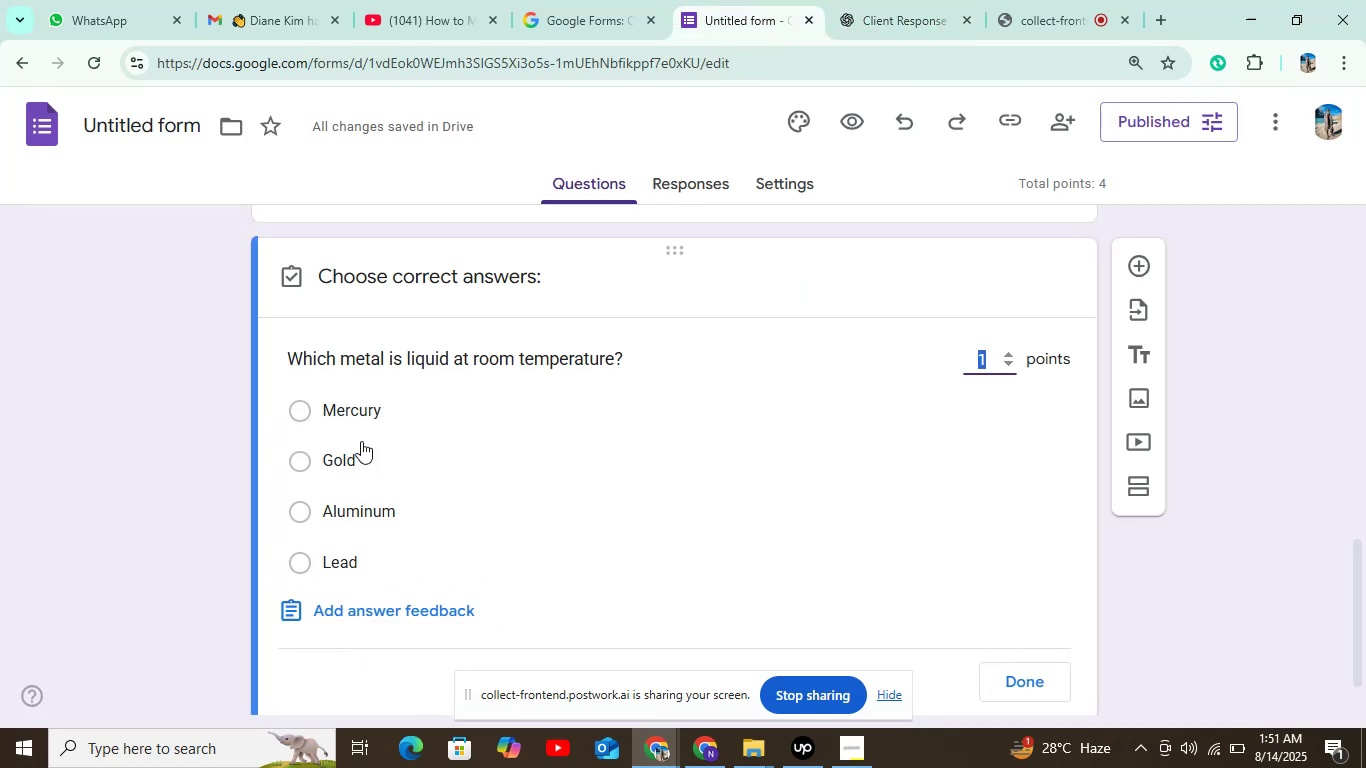 
left_click([360, 422])
 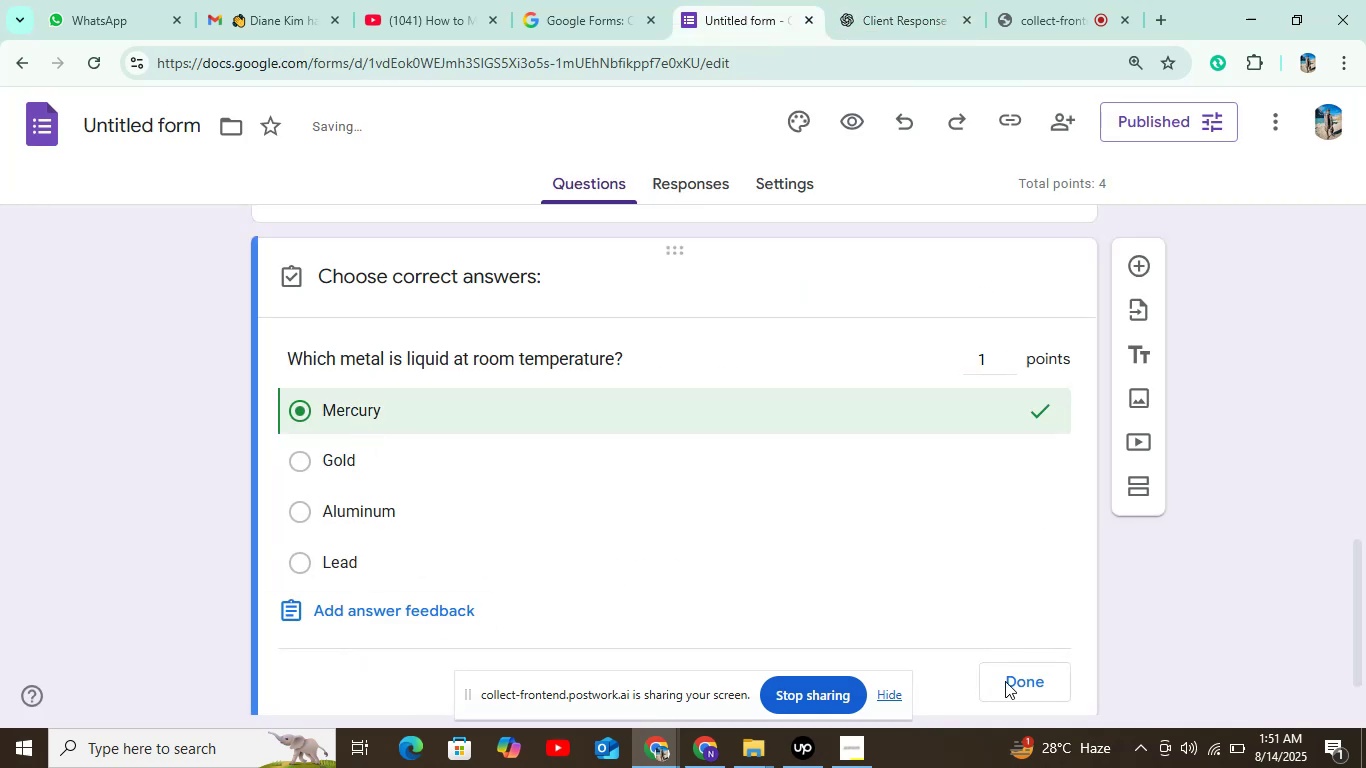 
left_click([1010, 677])
 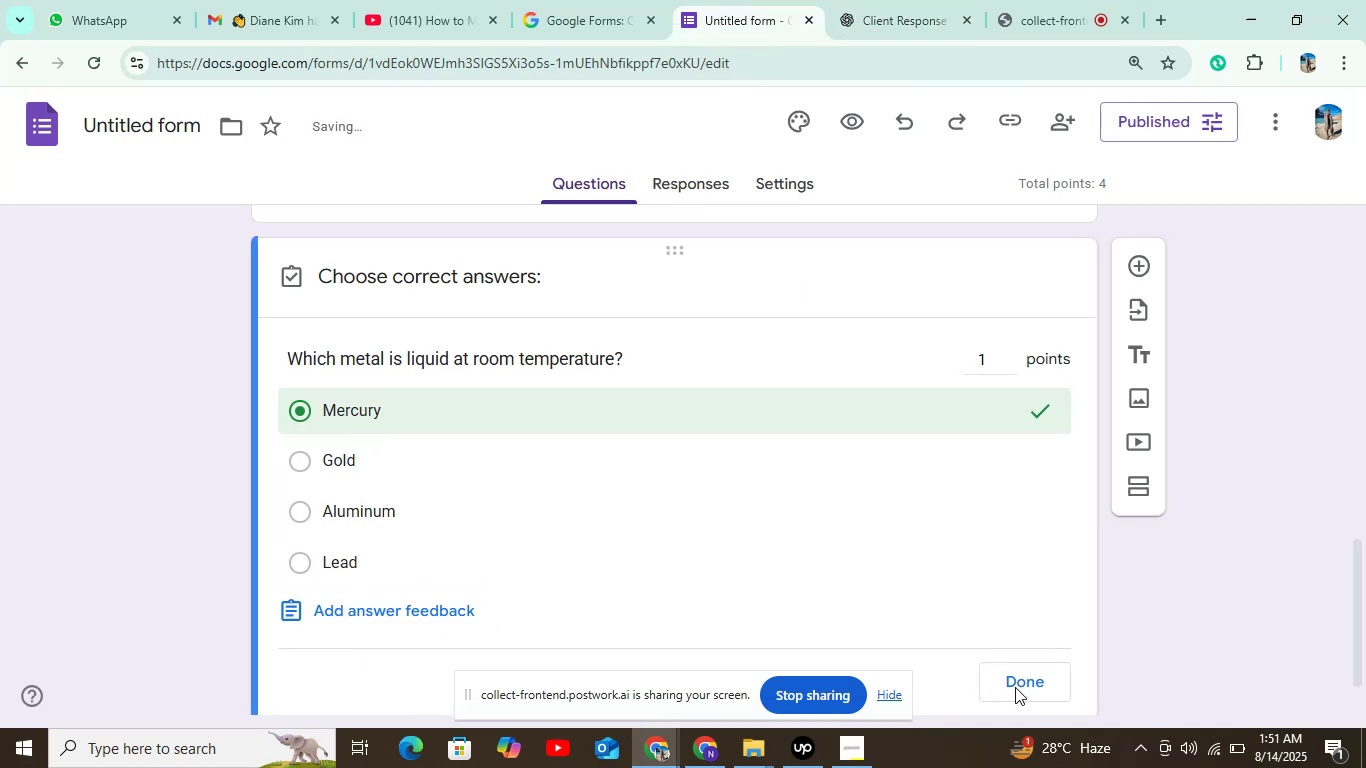 
left_click([1016, 688])
 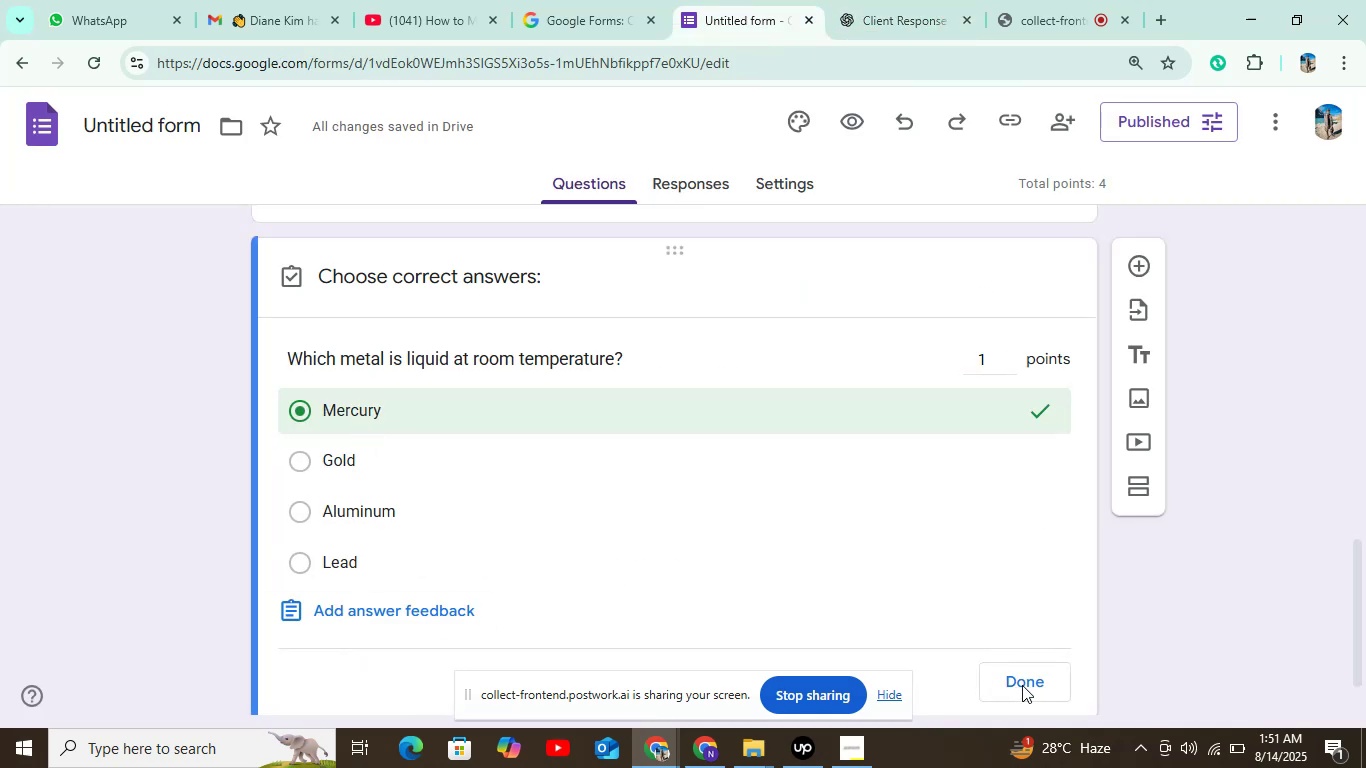 
left_click([1025, 674])
 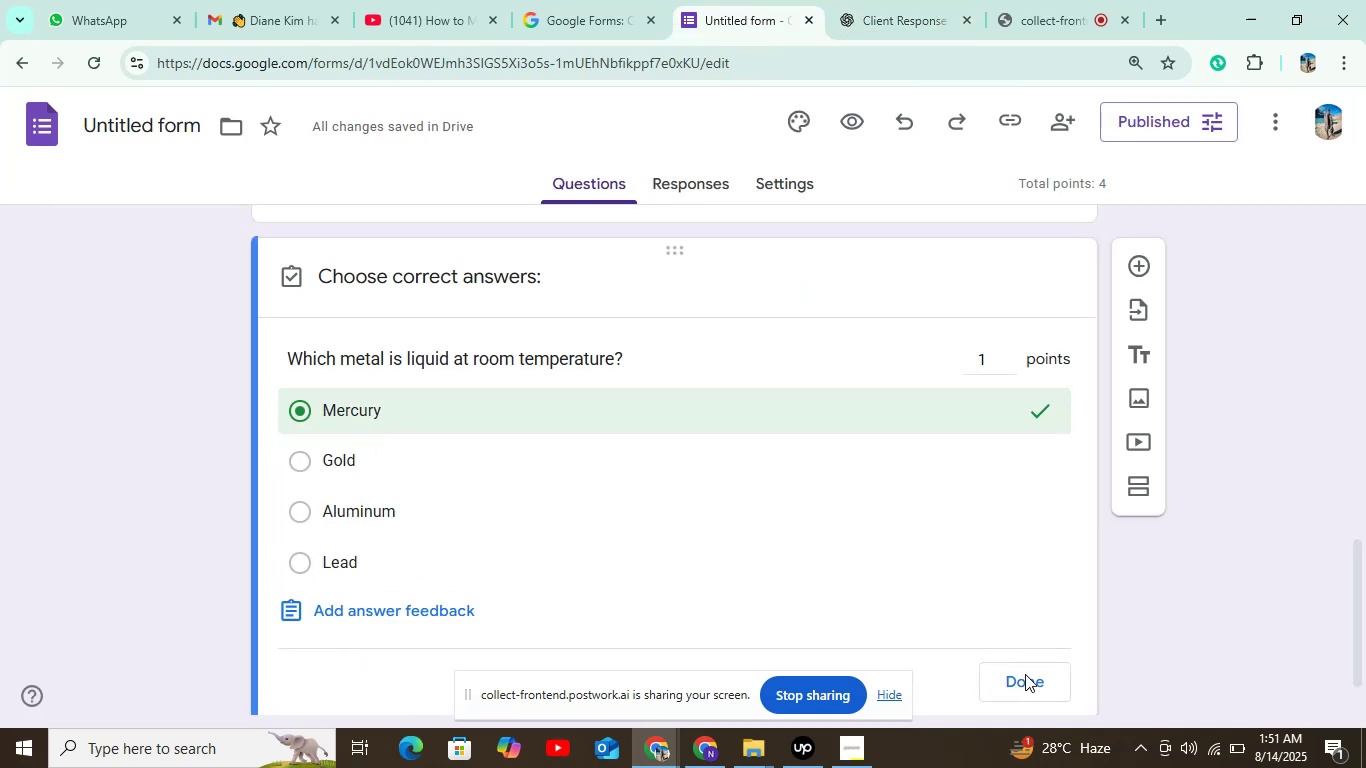 
scroll: coordinate [1205, 550], scroll_direction: down, amount: 8.0
 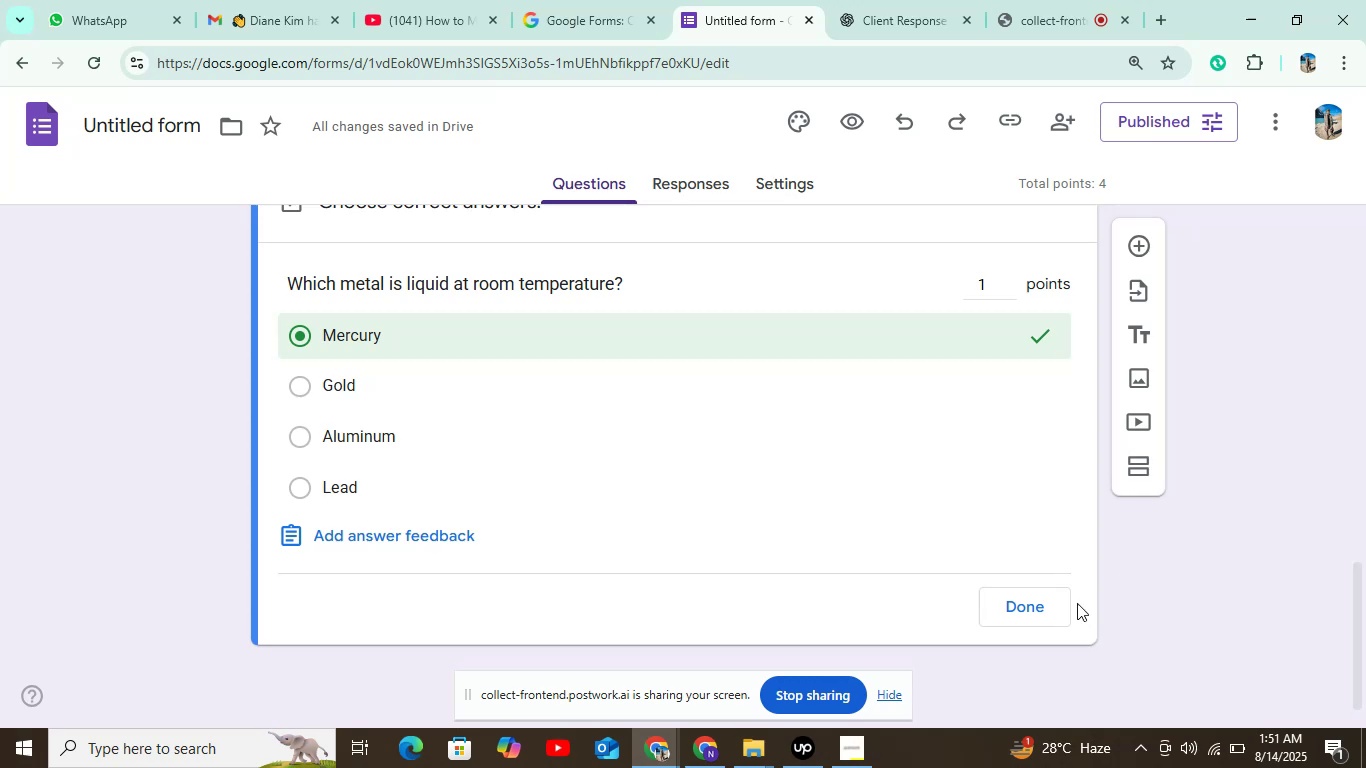 
left_click([1044, 600])
 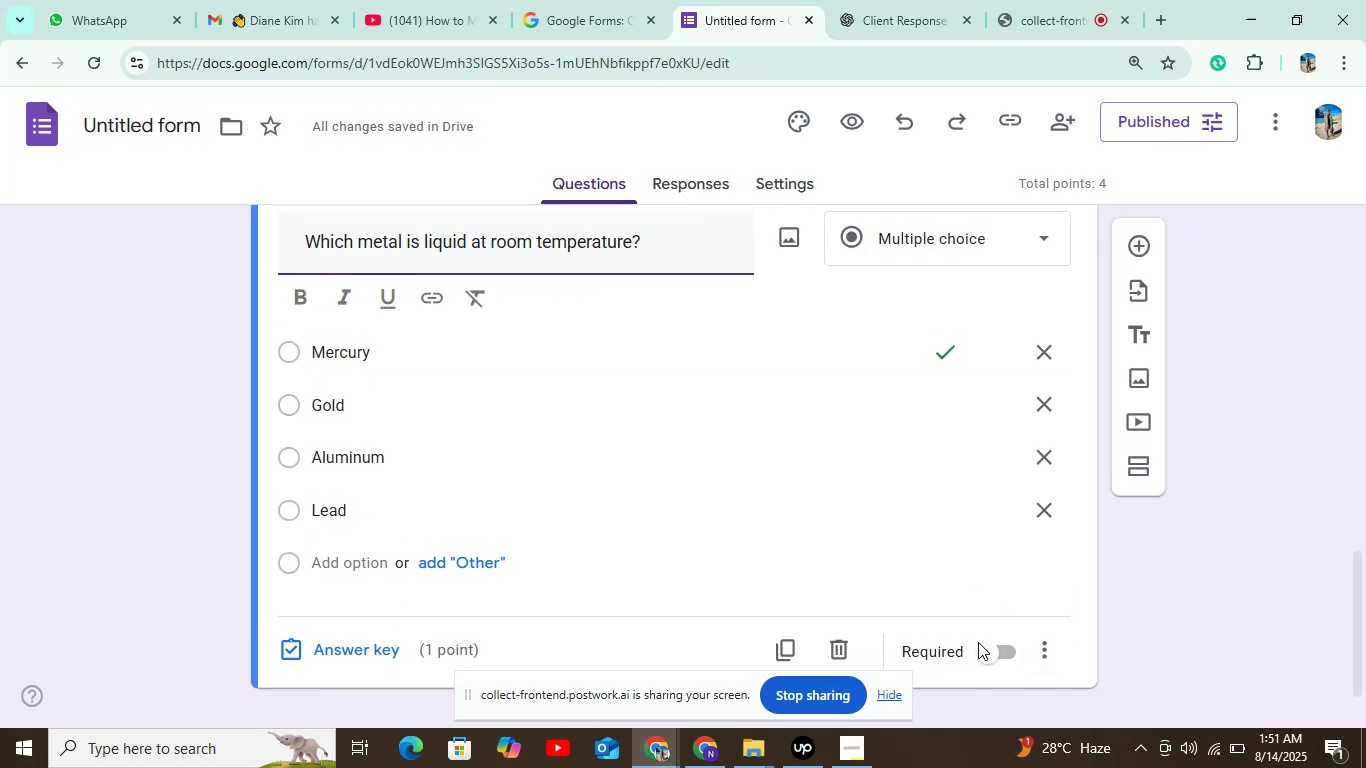 
left_click([1014, 655])
 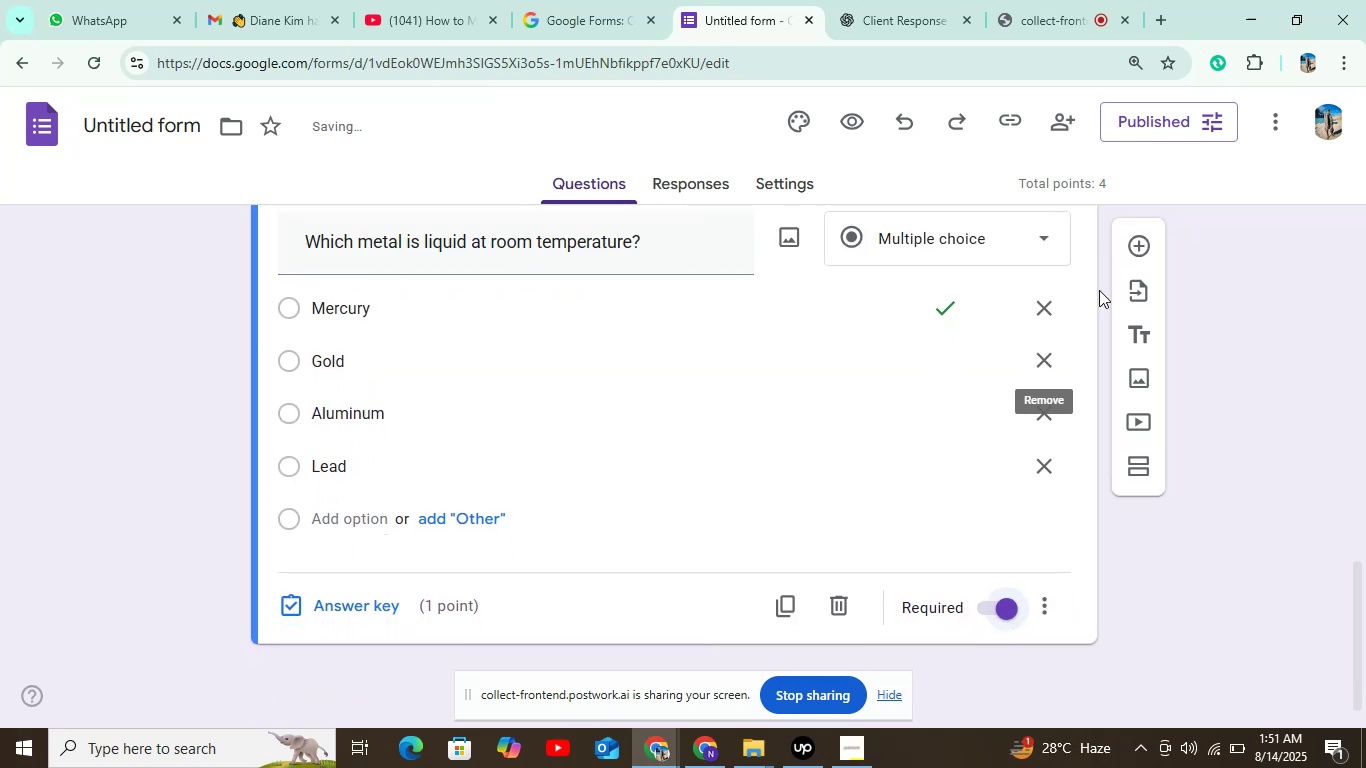 
left_click([1129, 244])
 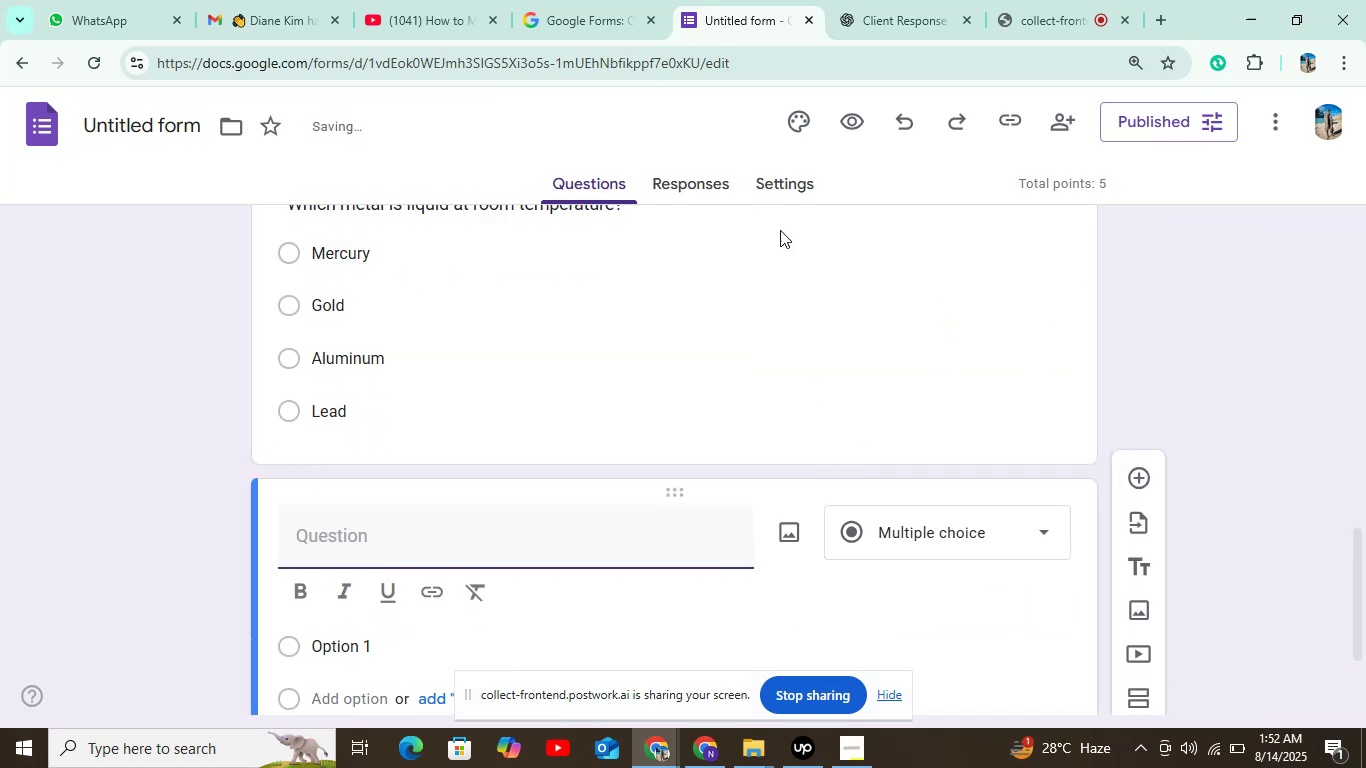 
left_click([946, 0])
 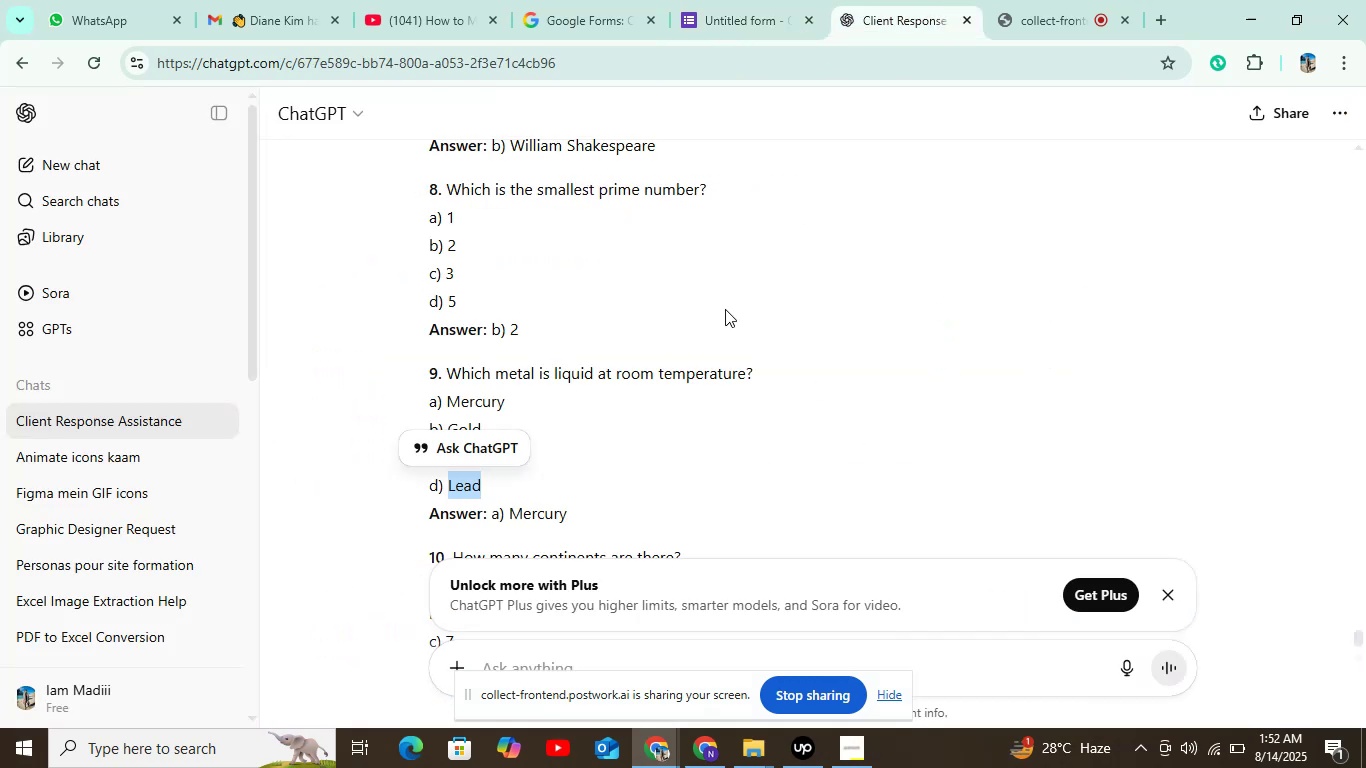 
scroll: coordinate [645, 467], scroll_direction: down, amount: 3.0
 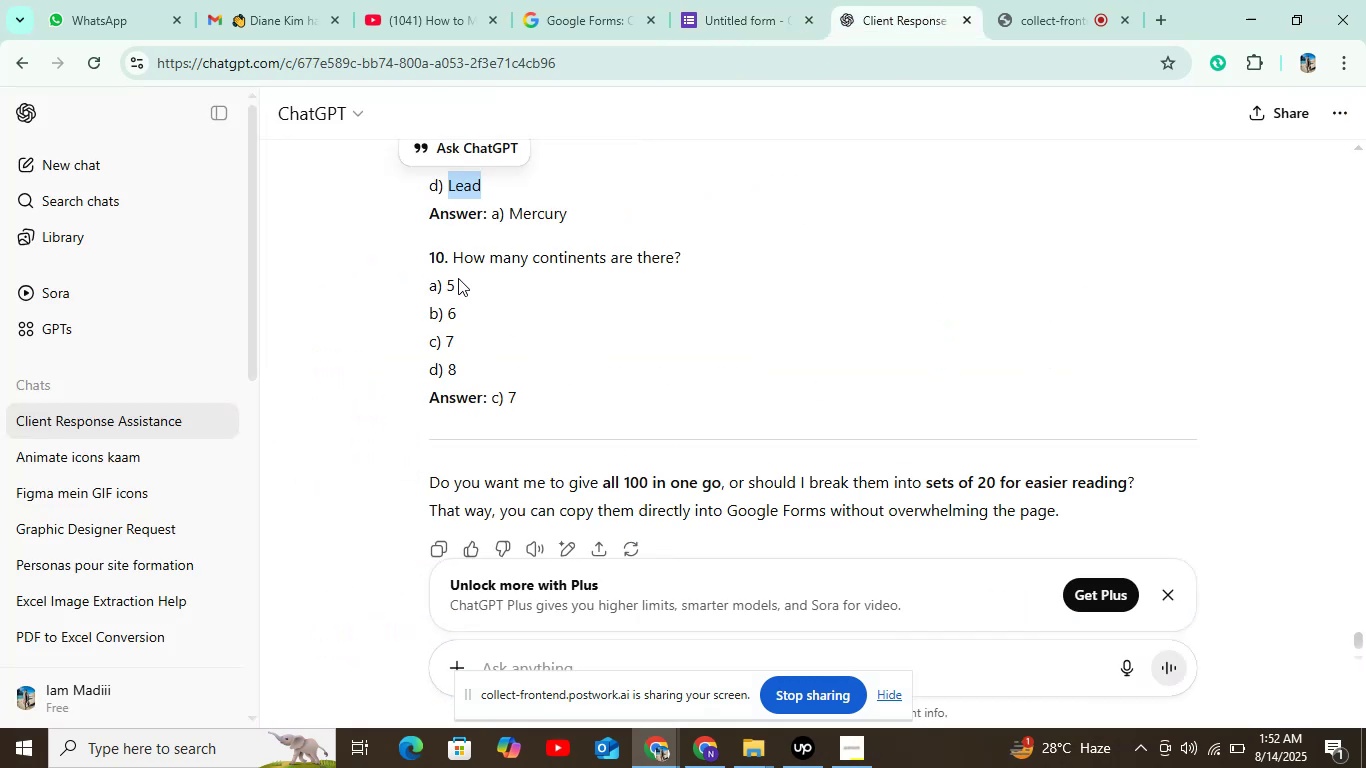 
left_click_drag(start_coordinate=[453, 256], to_coordinate=[688, 246])
 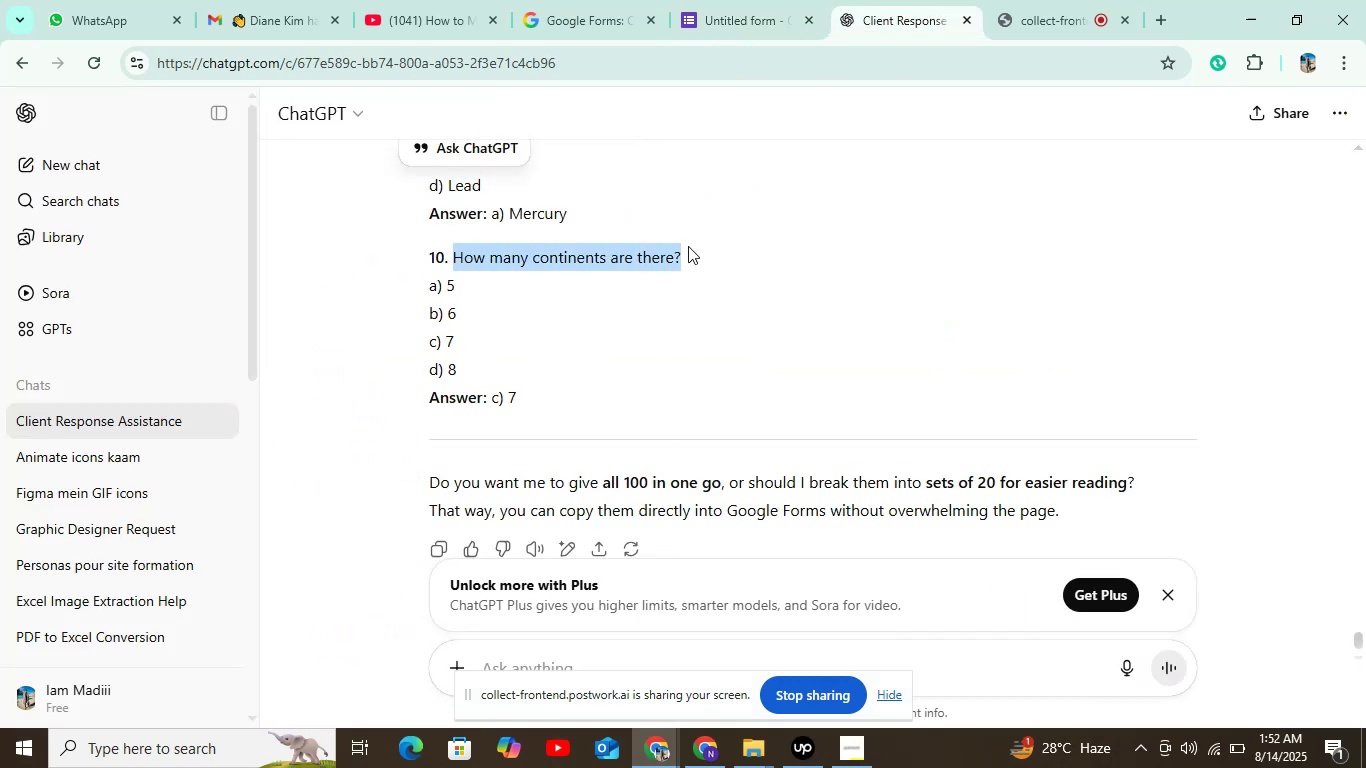 
key(Control+C)
 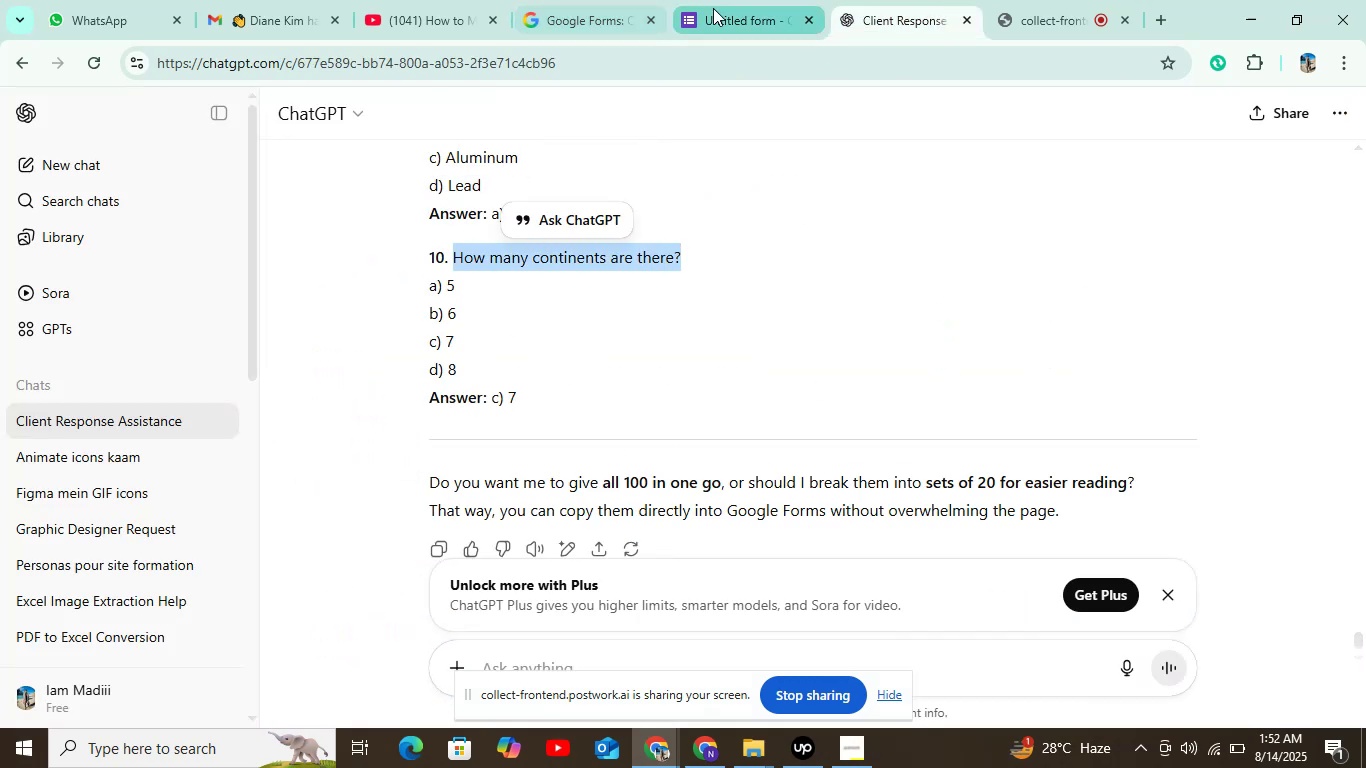 
left_click([713, 8])
 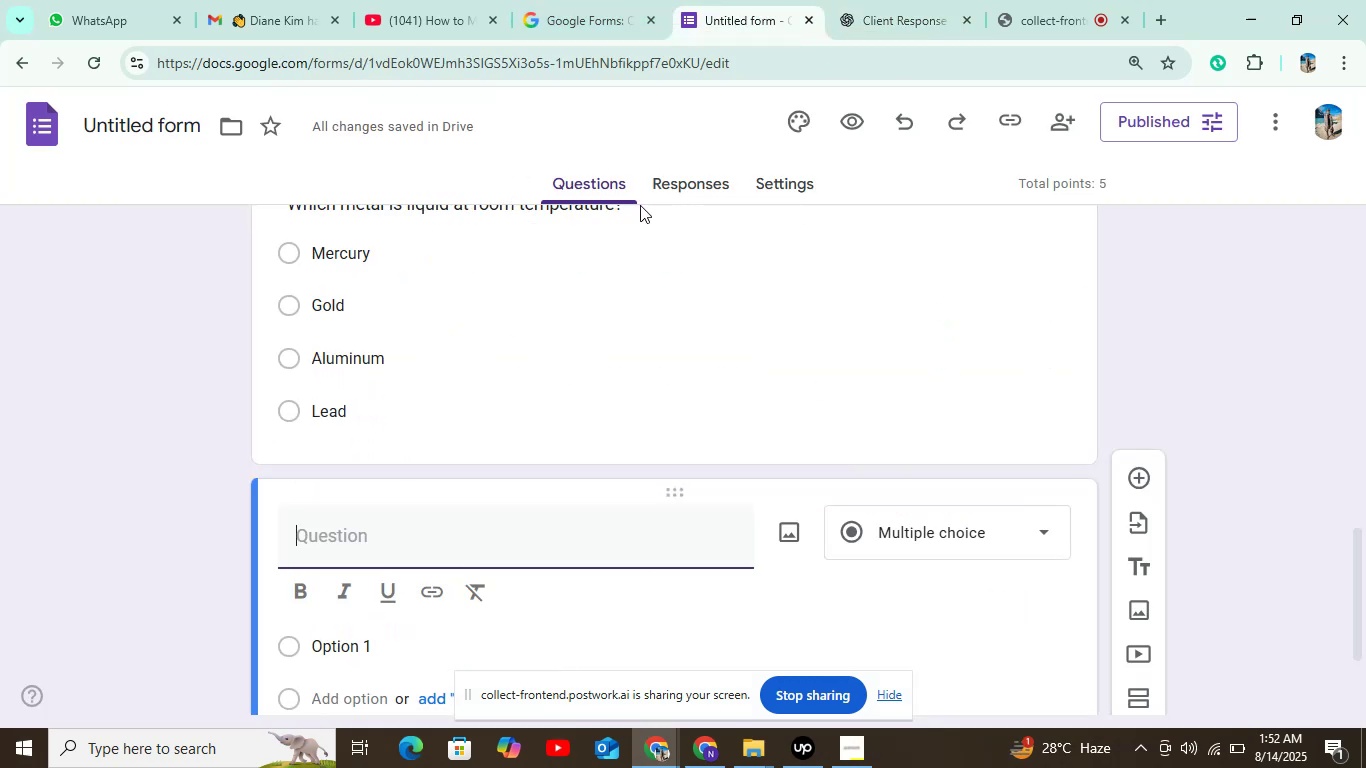 
key(Control+V)
 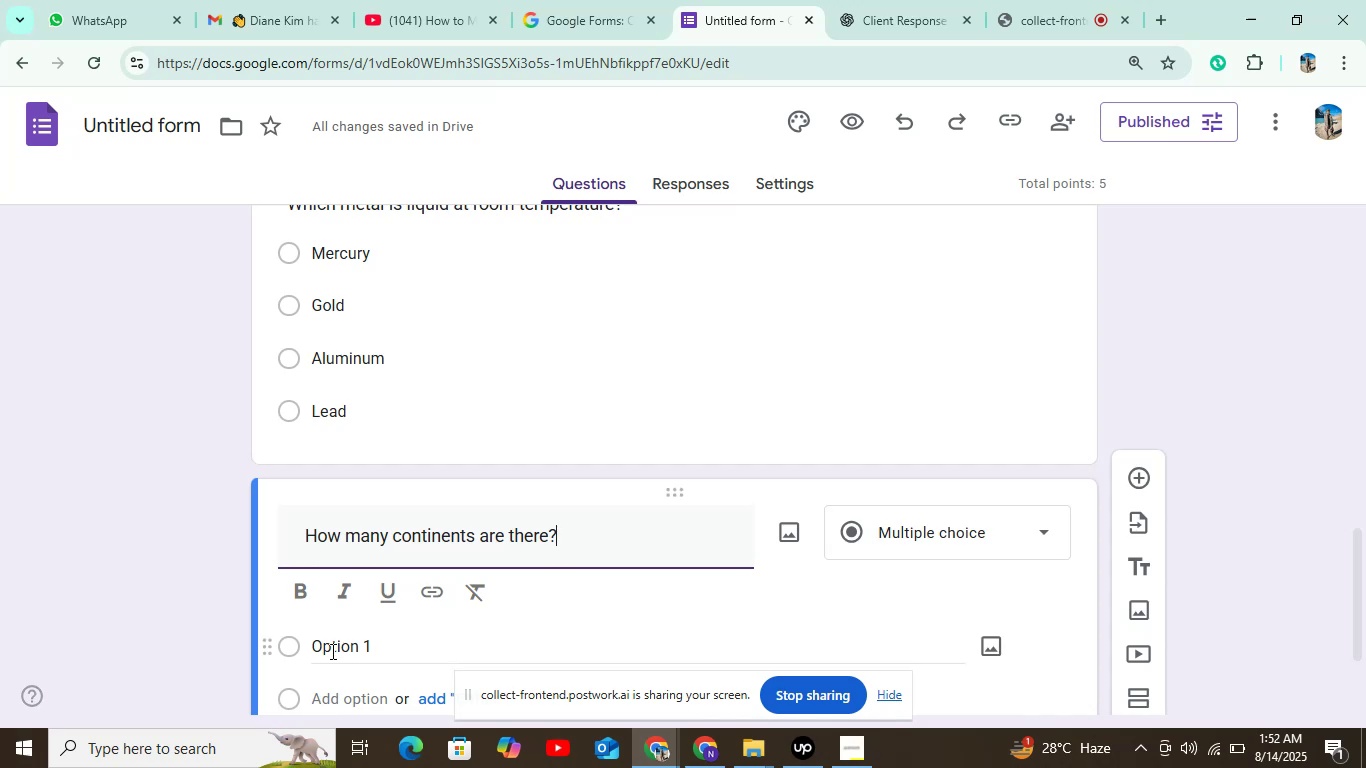 
scroll: coordinate [497, 562], scroll_direction: down, amount: 4.0
 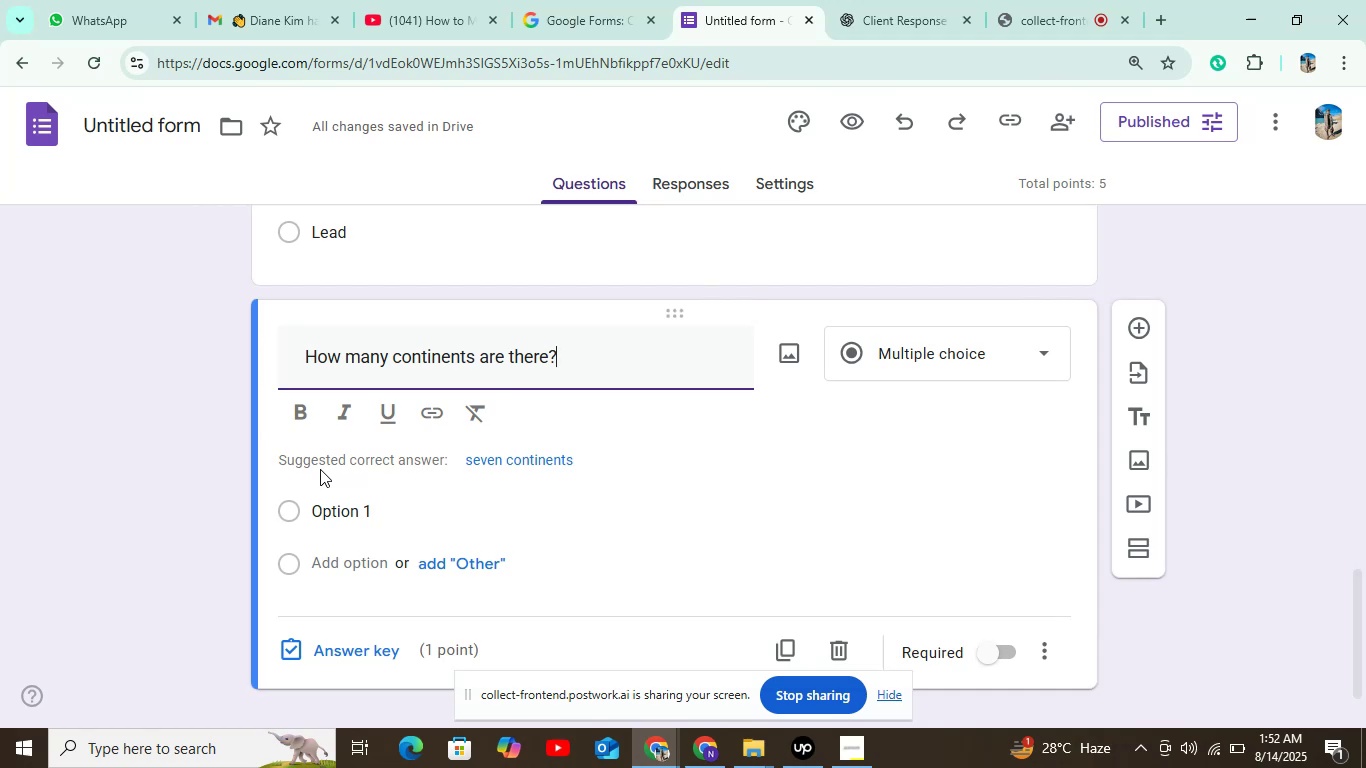 
wait(21.73)
 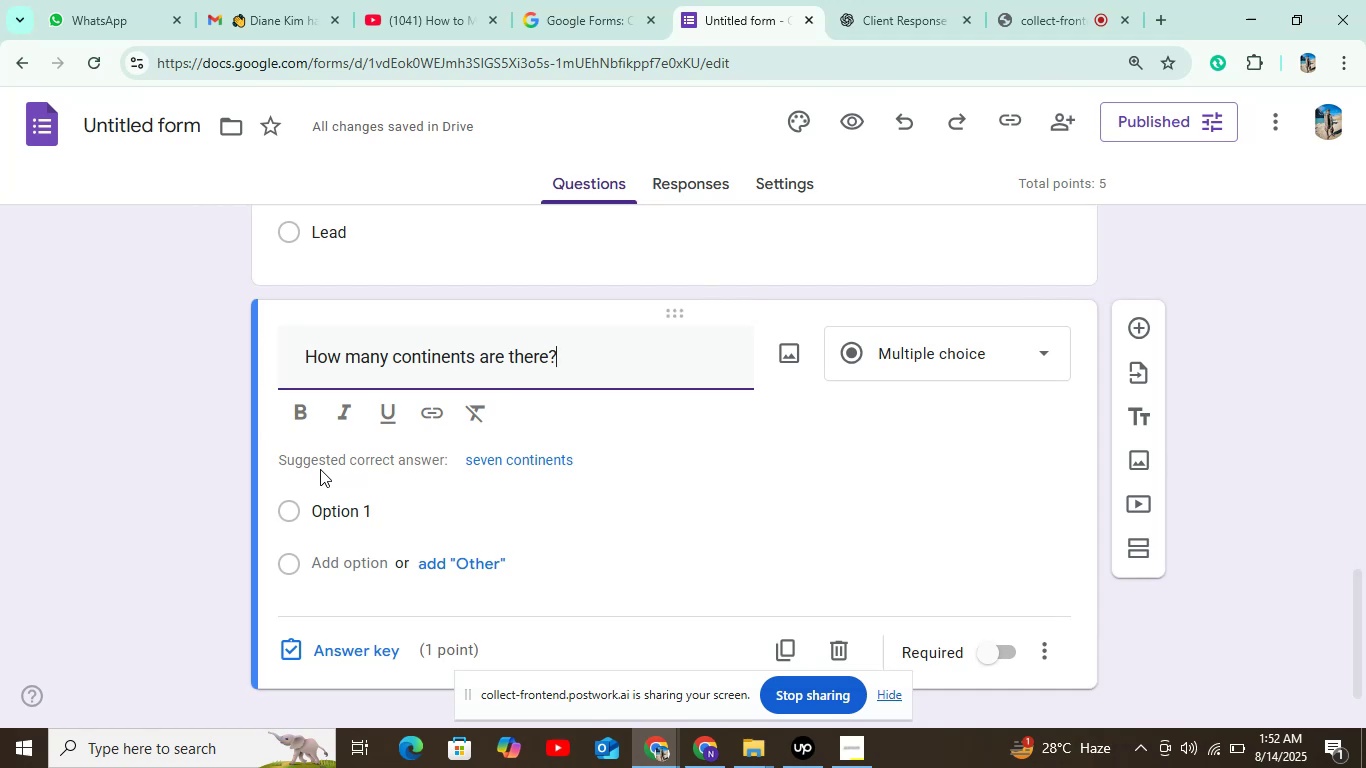 
left_click([351, 522])
 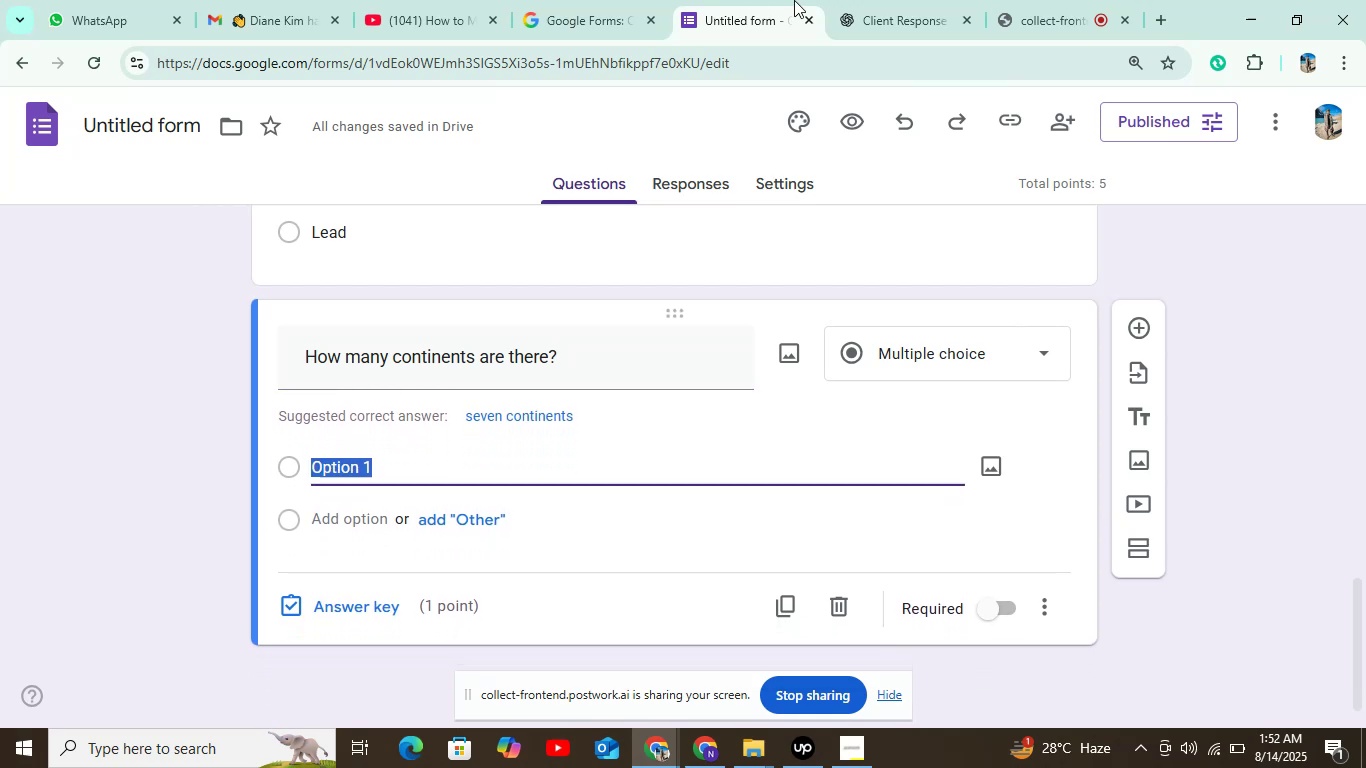 
left_click([858, 0])
 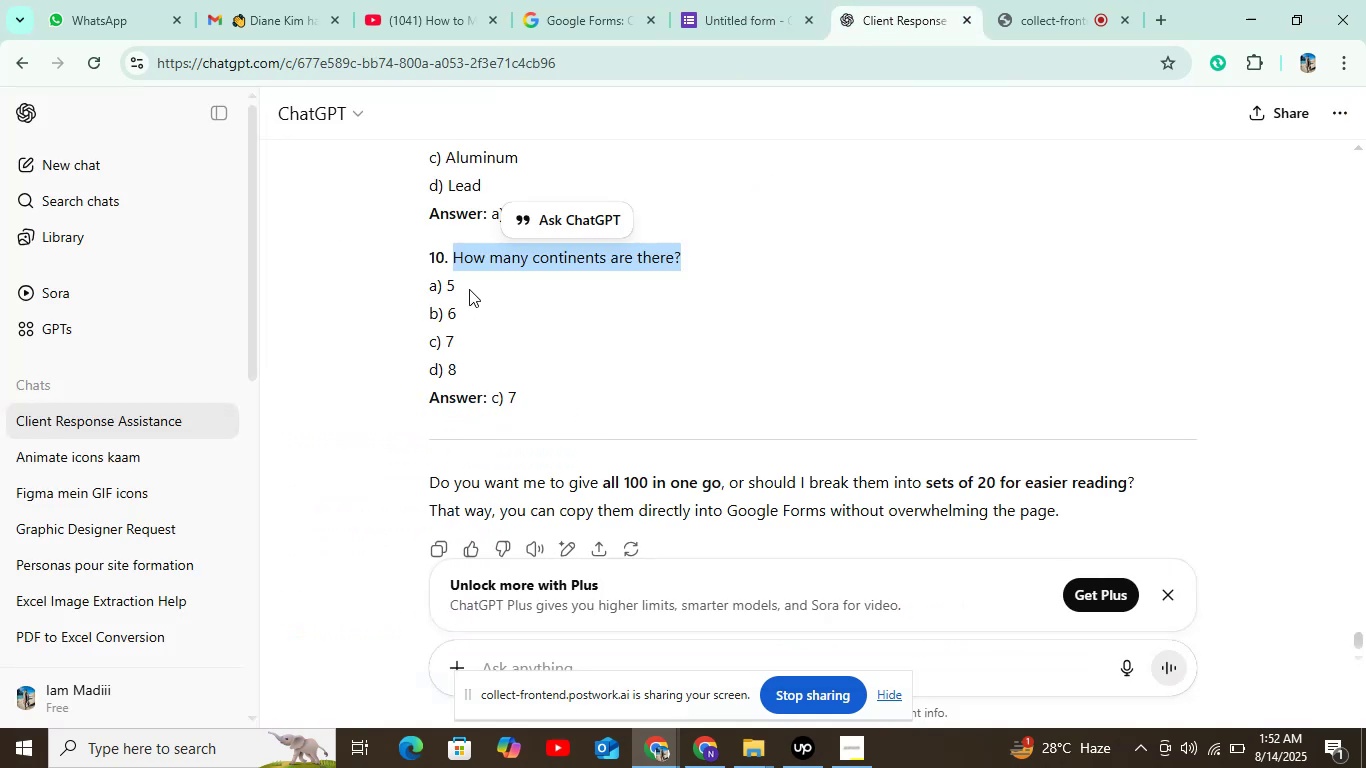 
left_click_drag(start_coordinate=[455, 285], to_coordinate=[440, 285])
 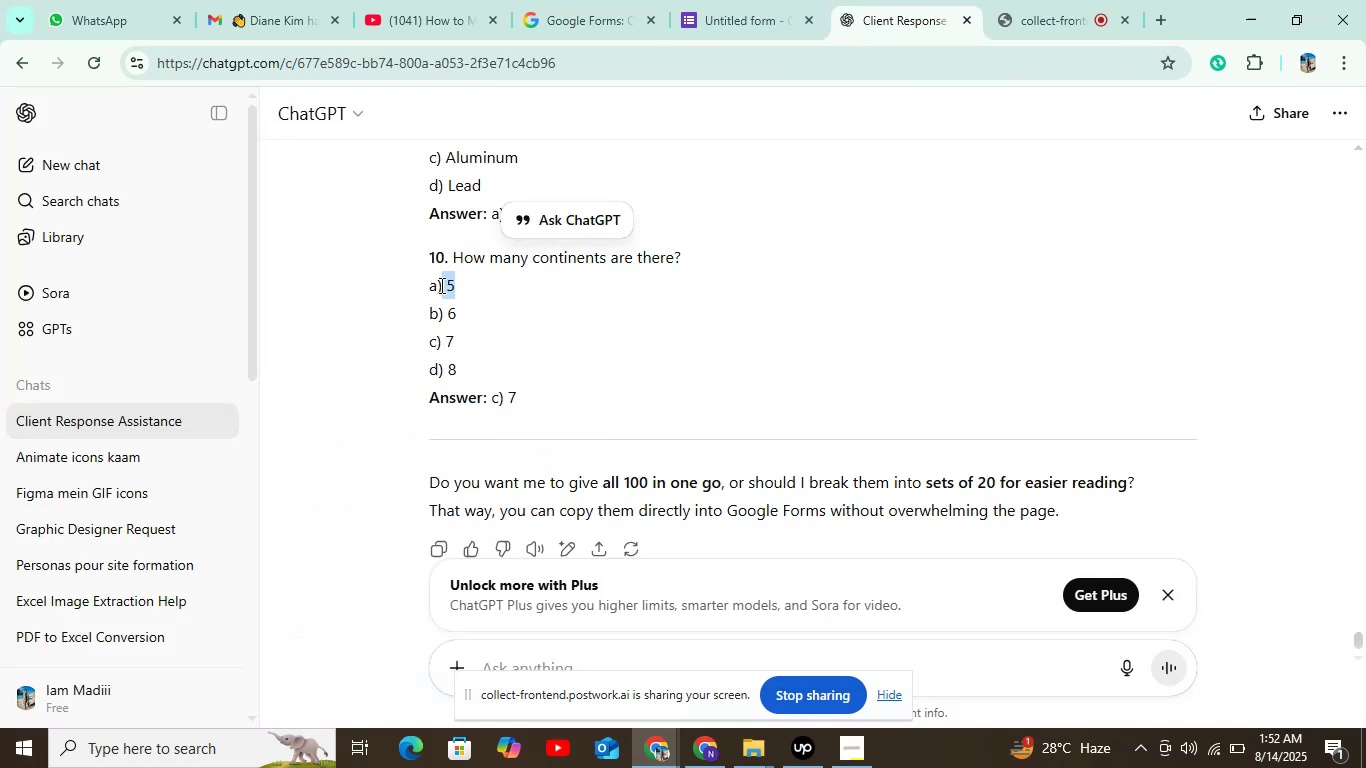 
key(Control+C)
 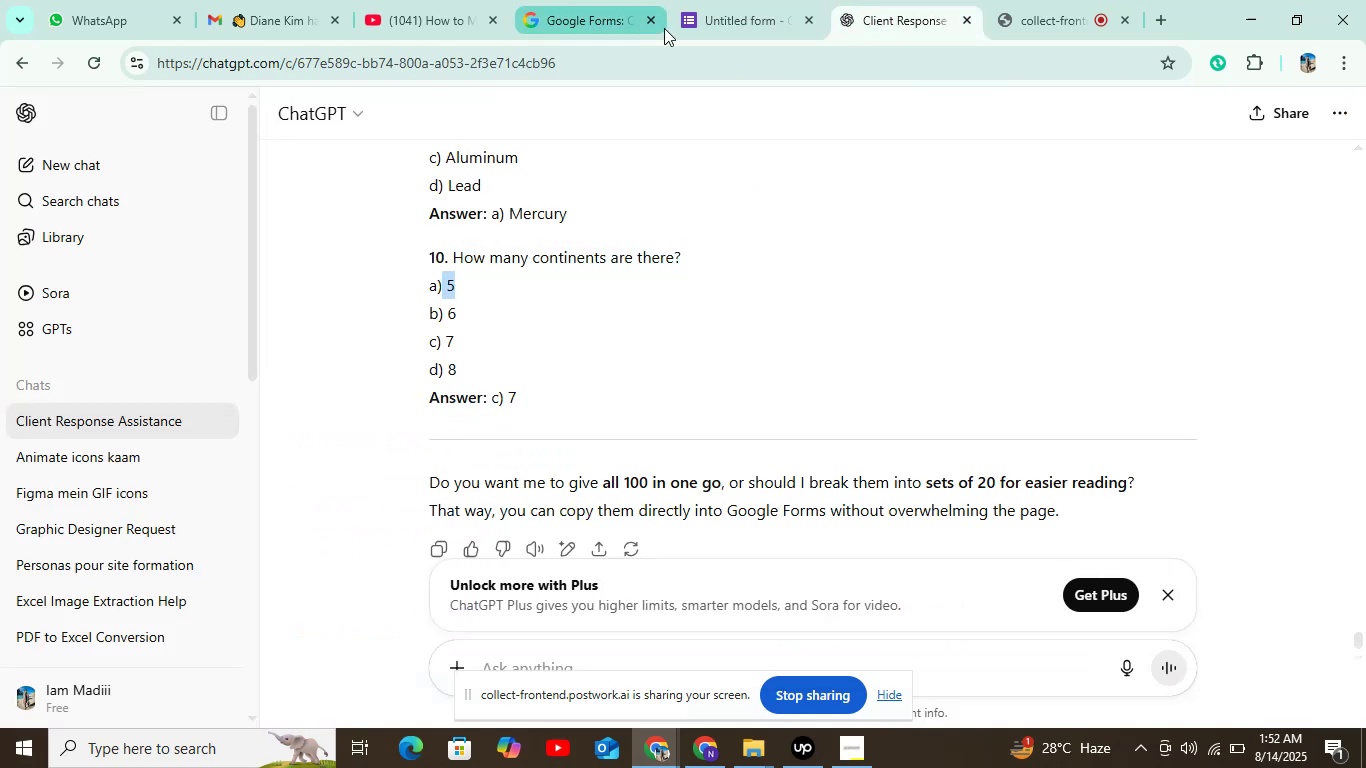 
left_click([686, 24])
 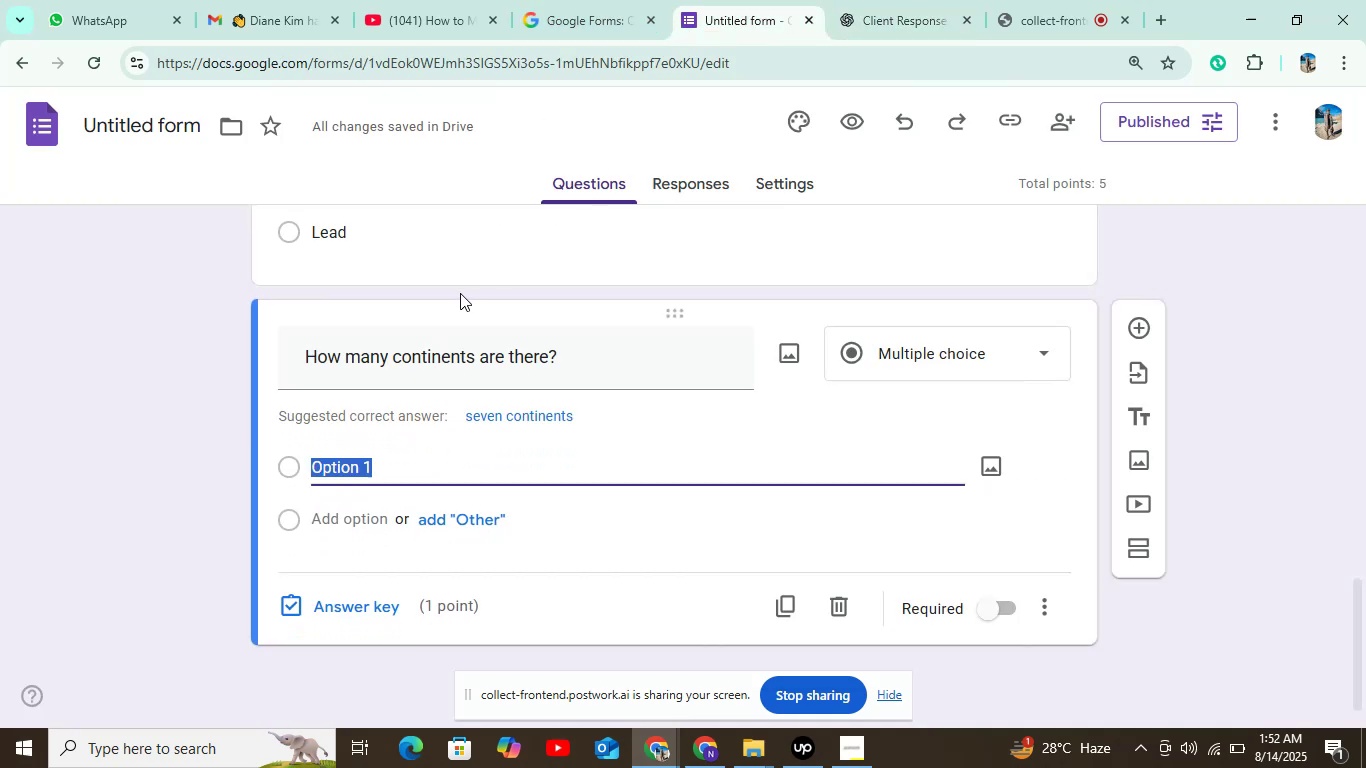 
key(Control+V)
 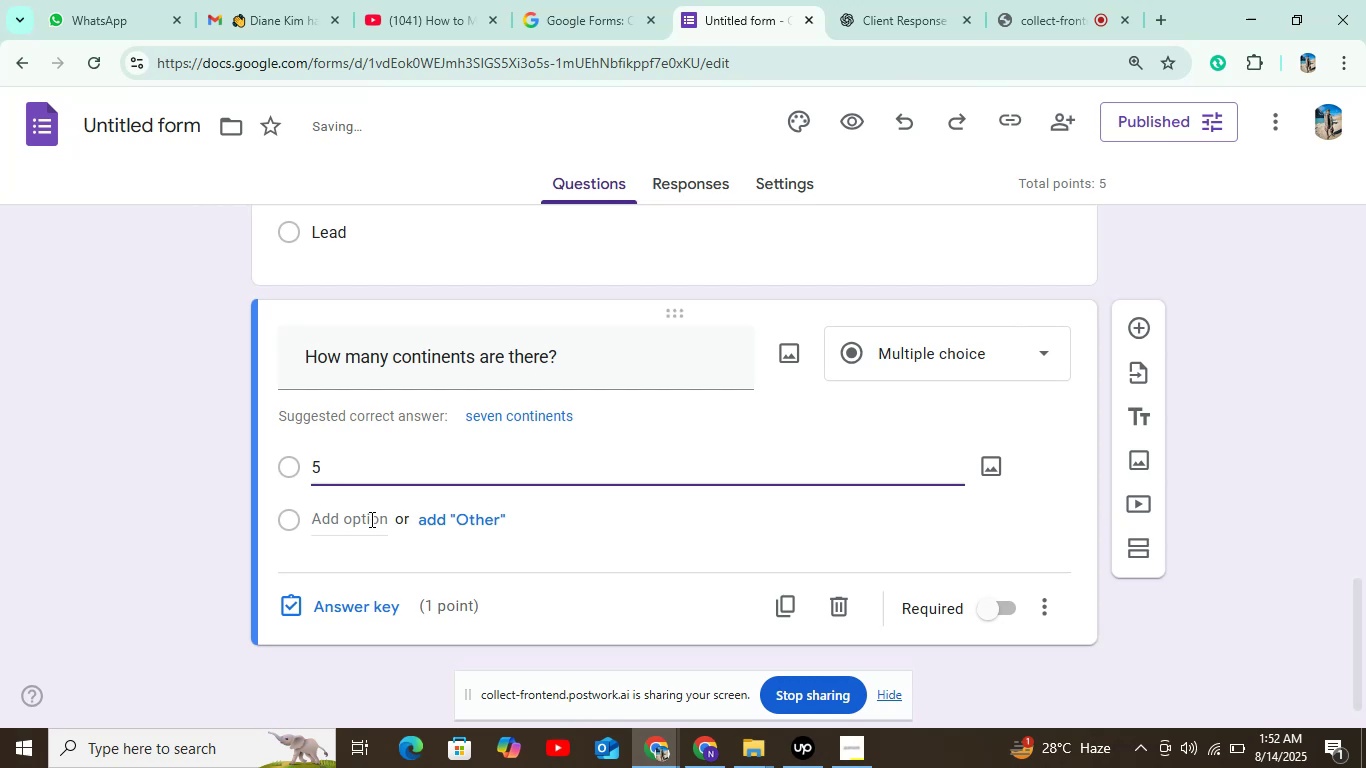 
left_click([362, 523])
 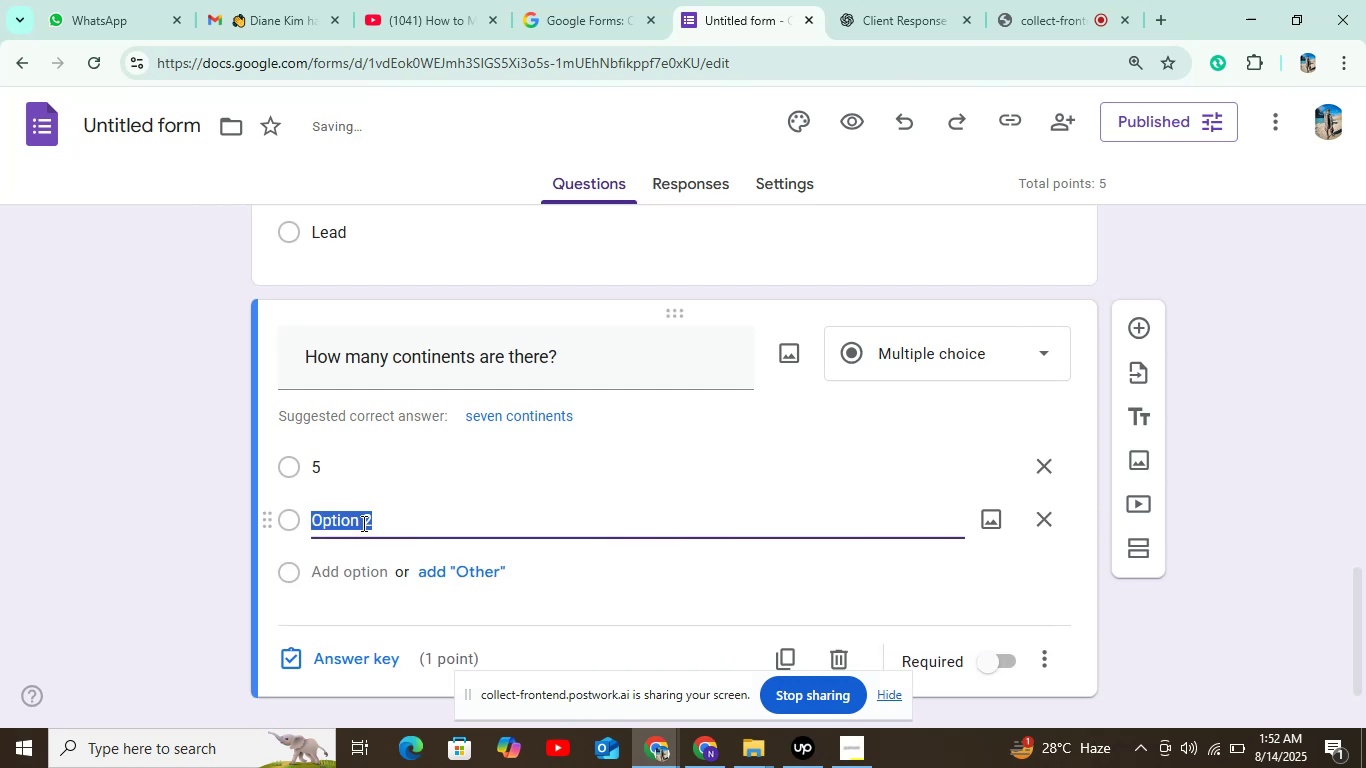 
key(6)
 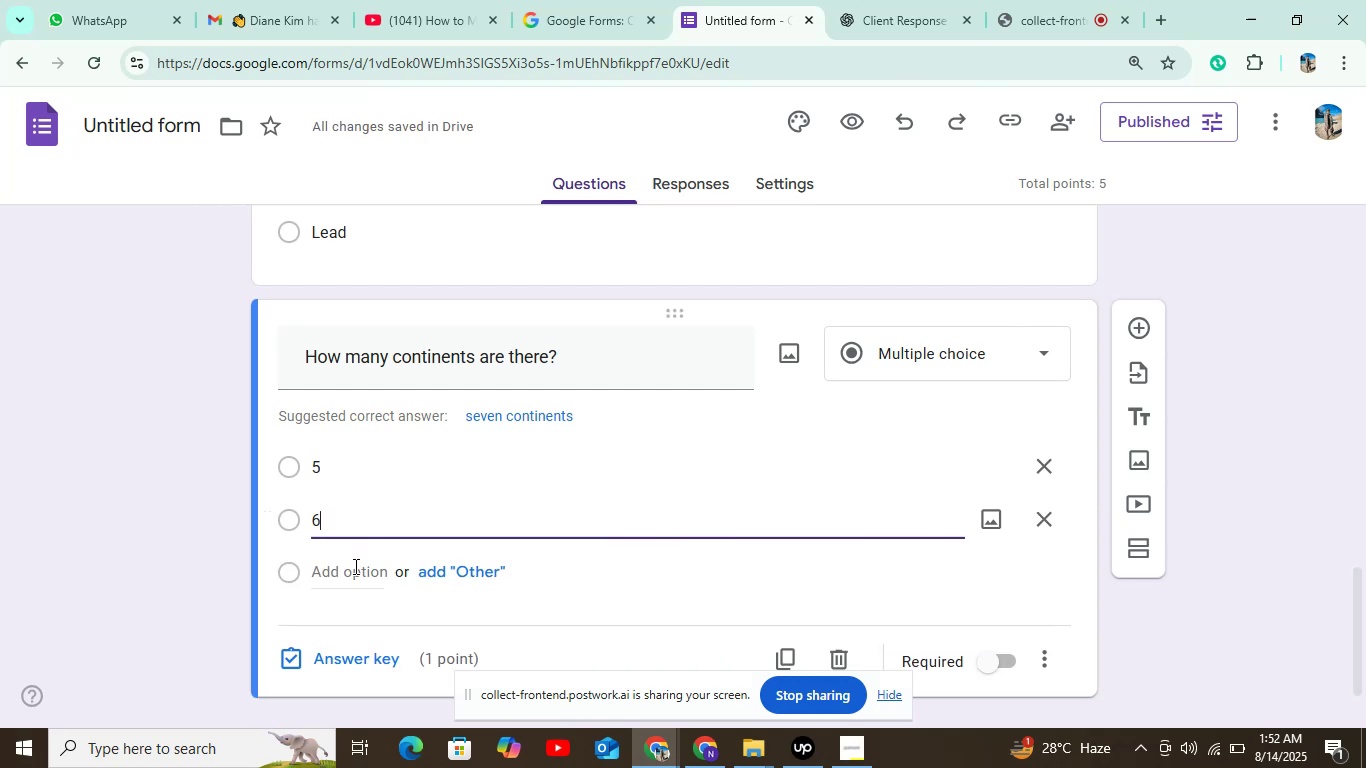 
left_click([355, 573])
 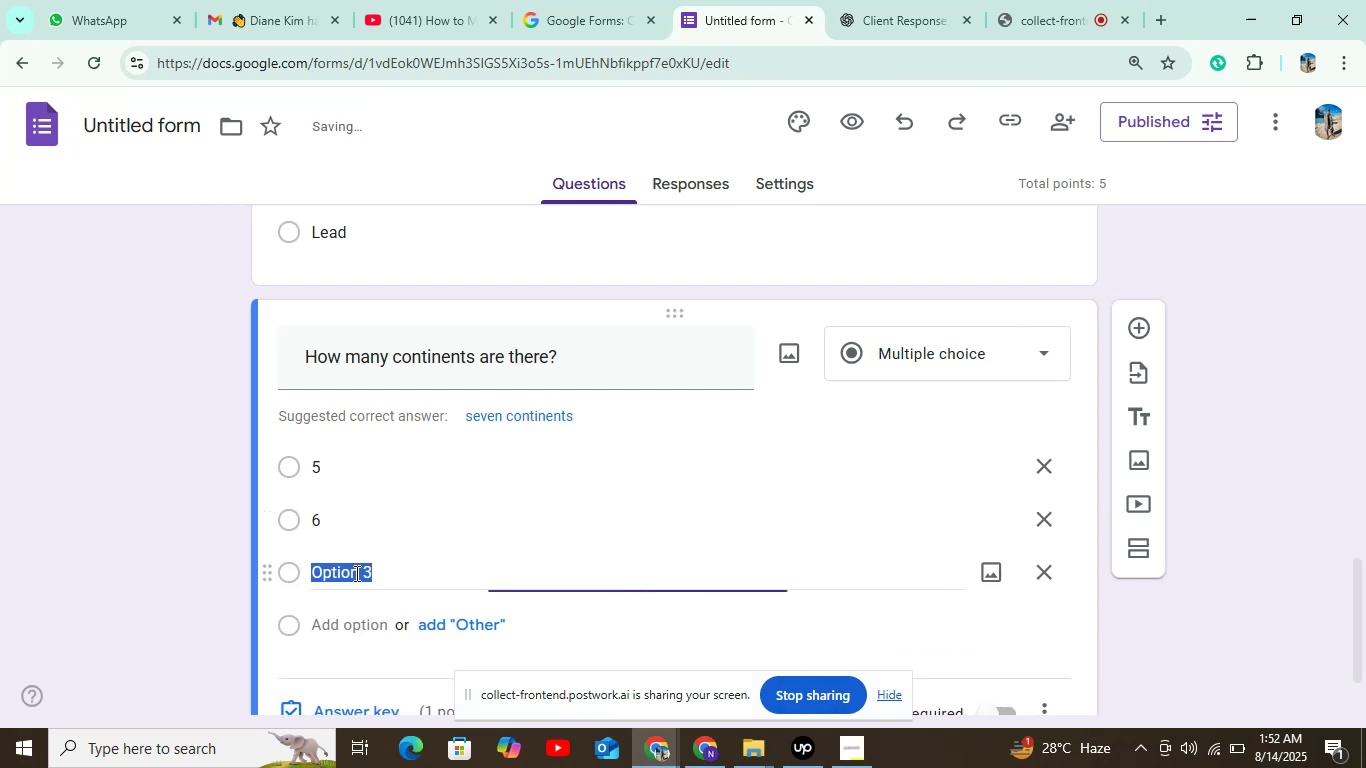 
key(7)
 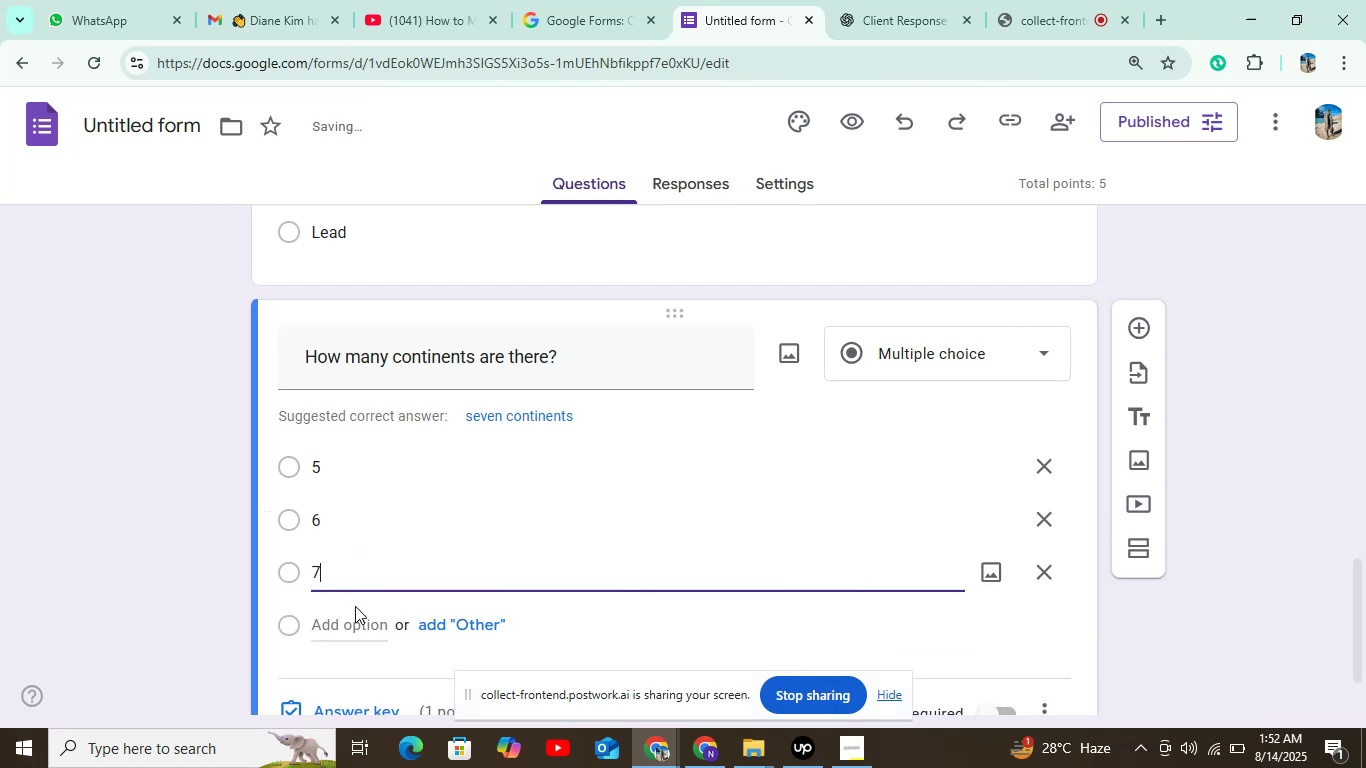 
left_click([356, 612])
 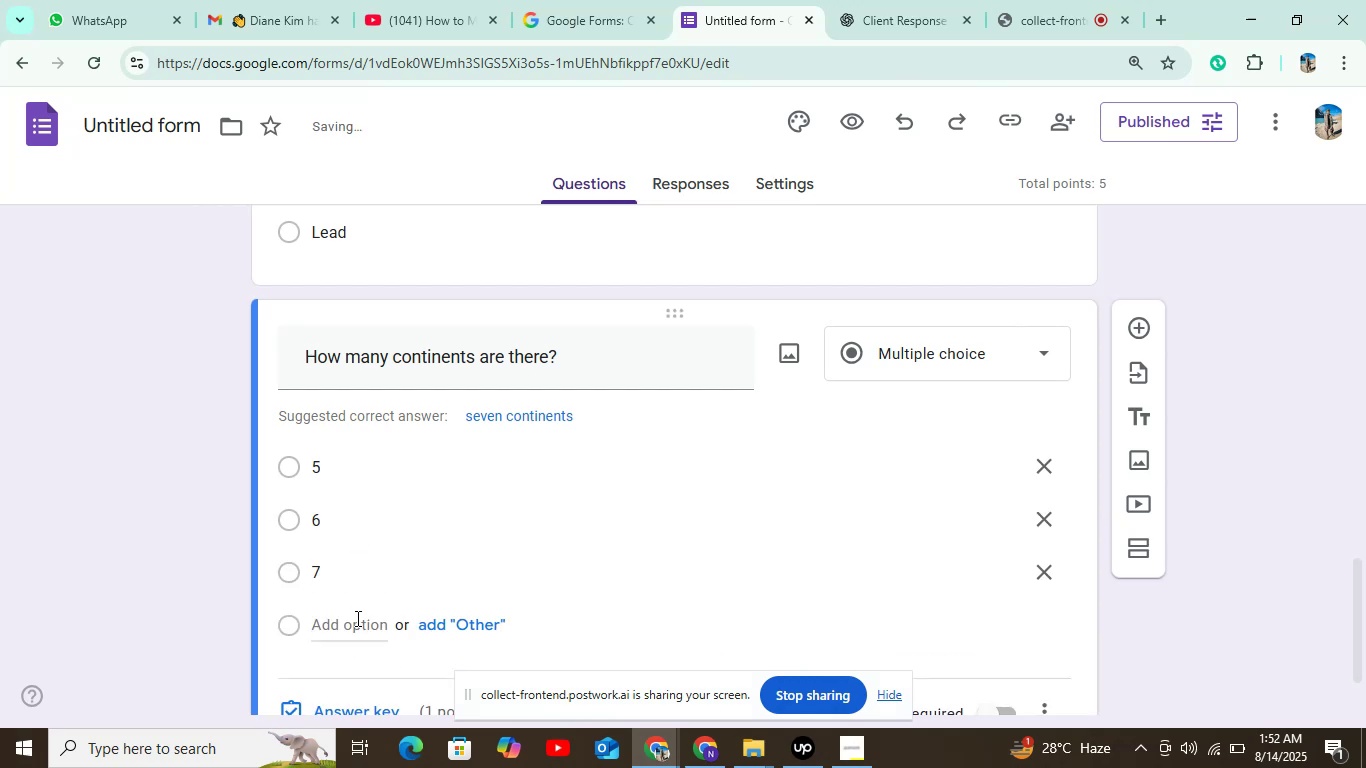 
left_click([357, 632])
 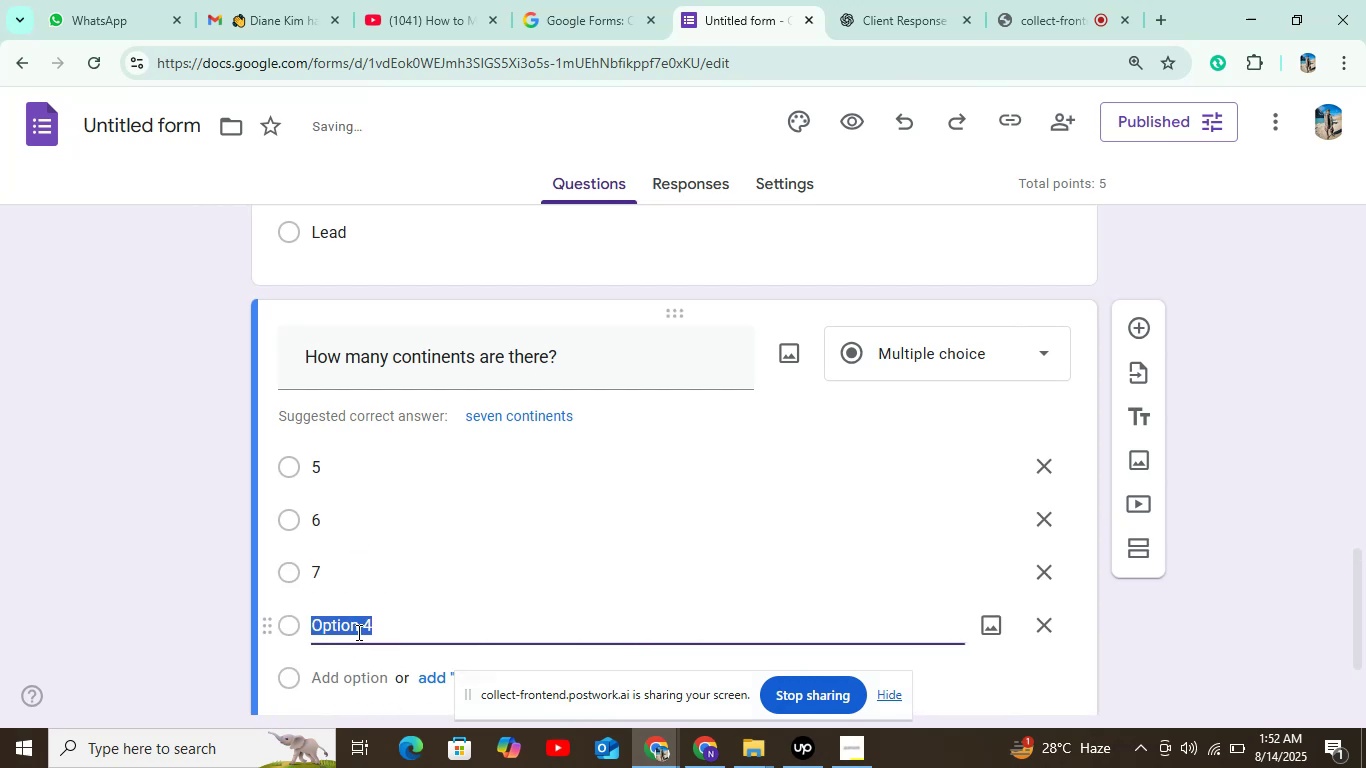 
key(8)
 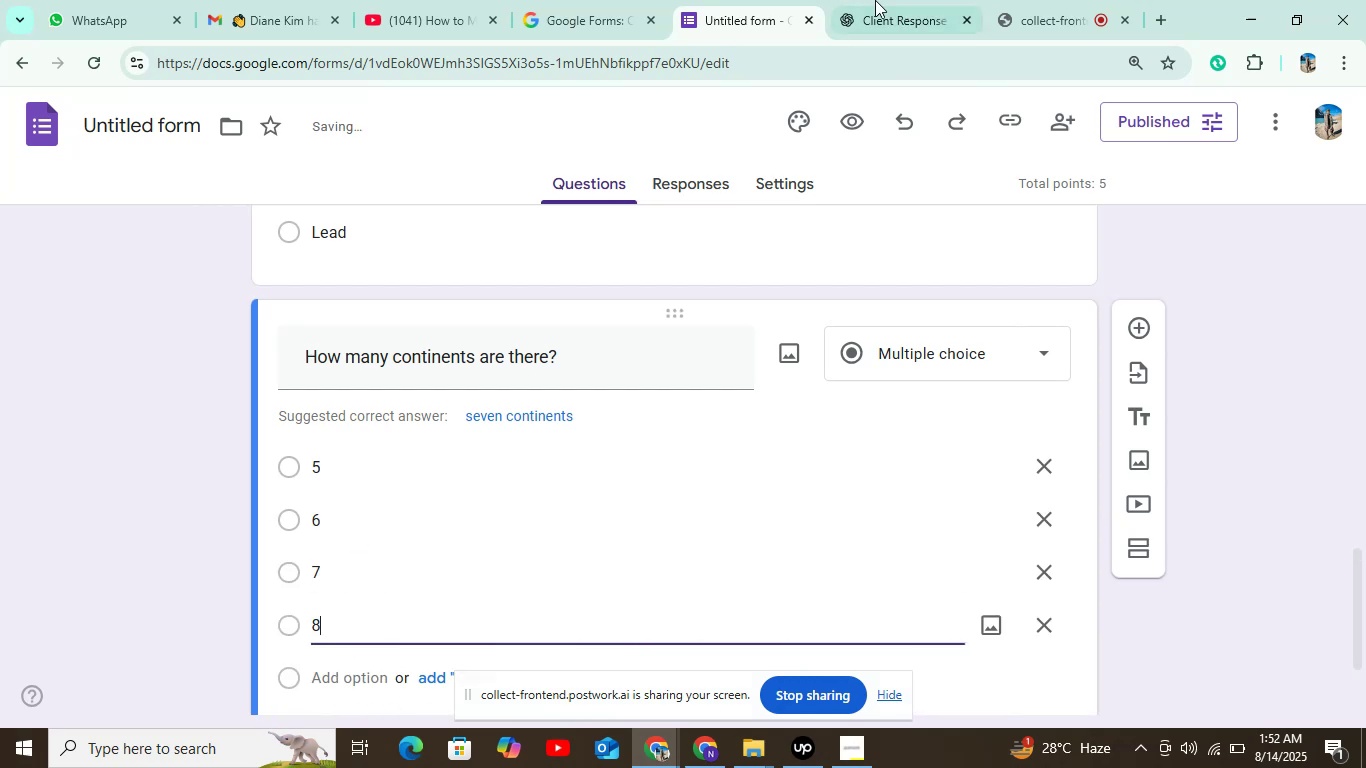 
left_click([906, 0])
 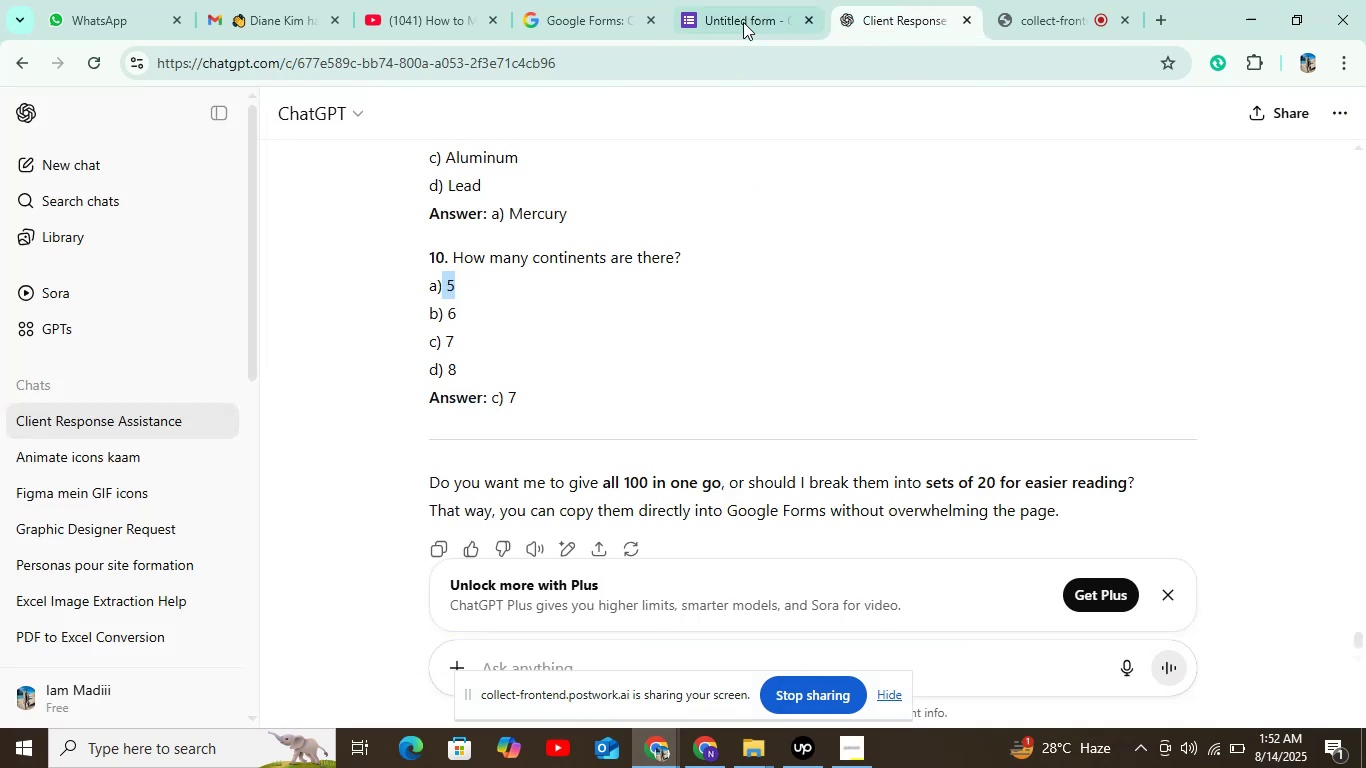 
left_click([692, 11])
 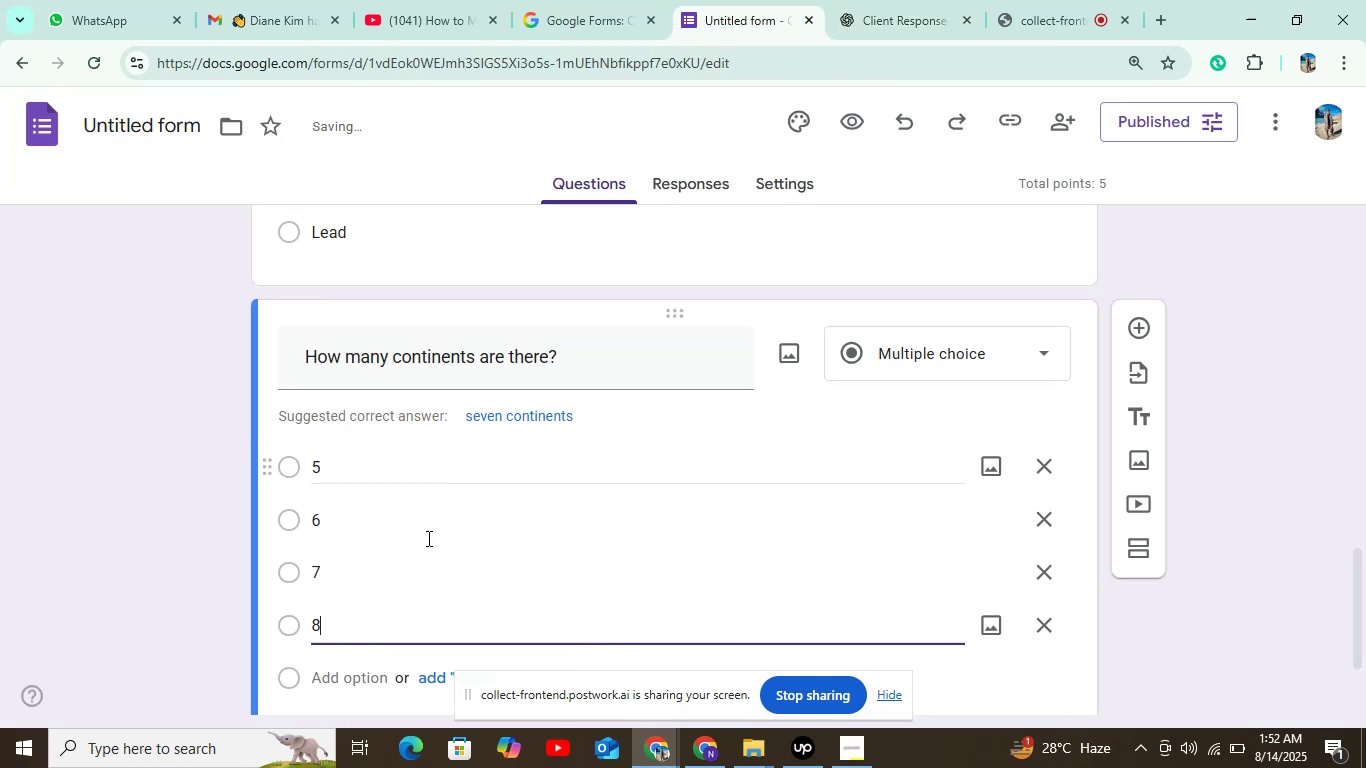 
scroll: coordinate [417, 582], scroll_direction: down, amount: 3.0
 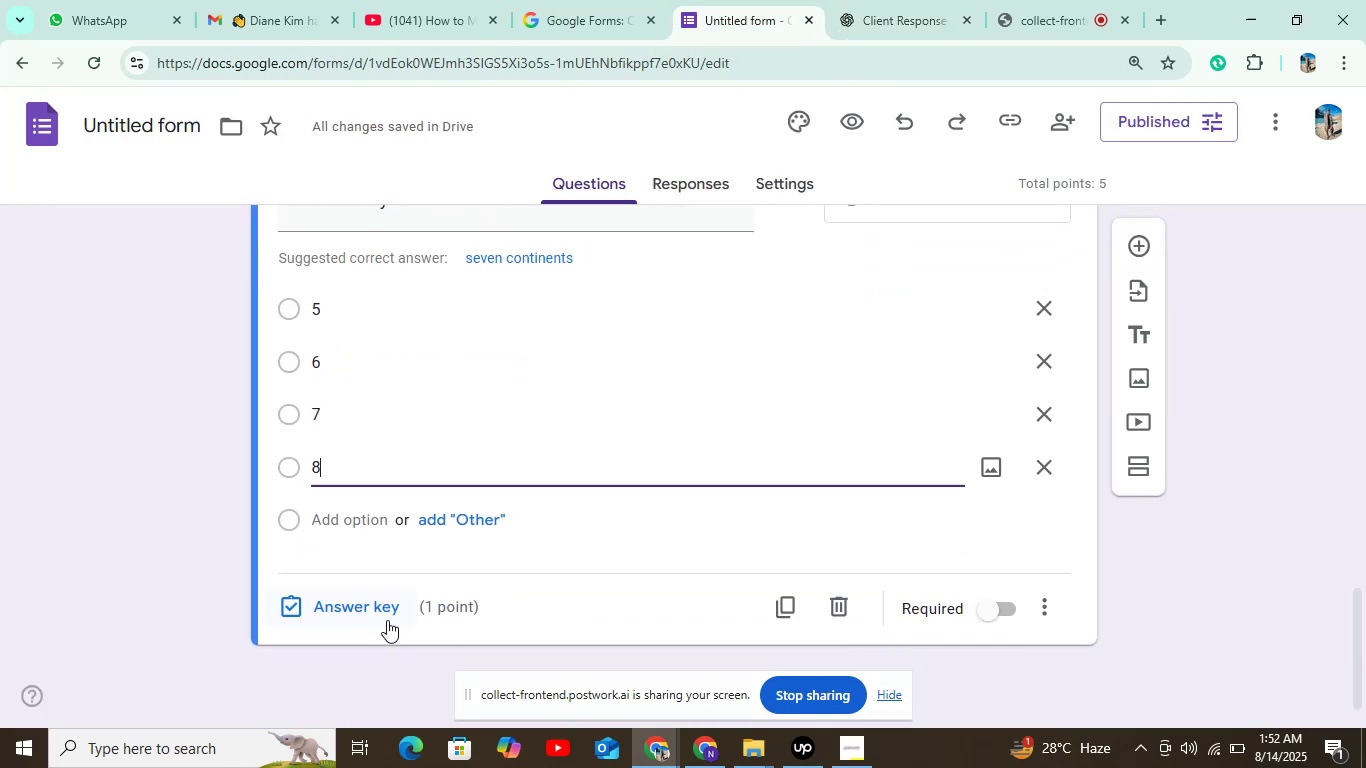 
left_click([384, 602])
 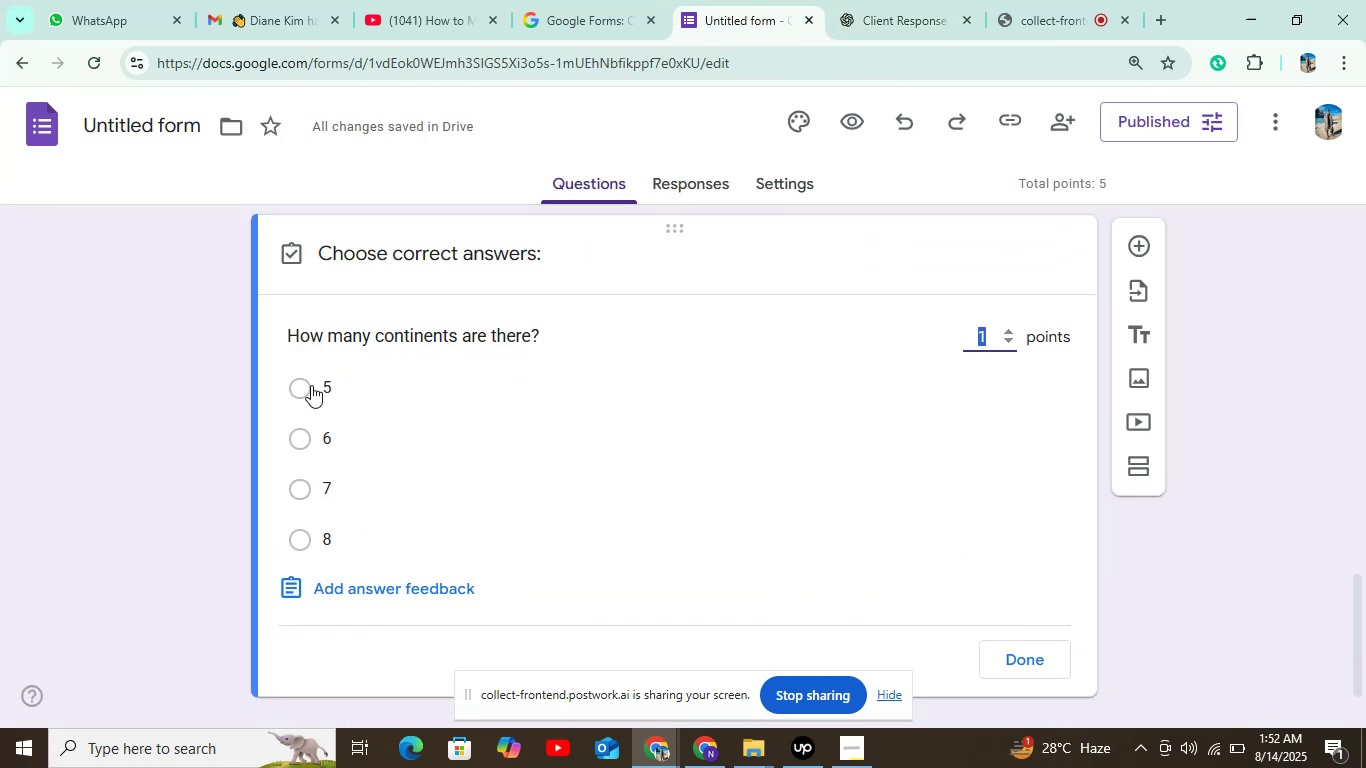 
left_click([851, 14])
 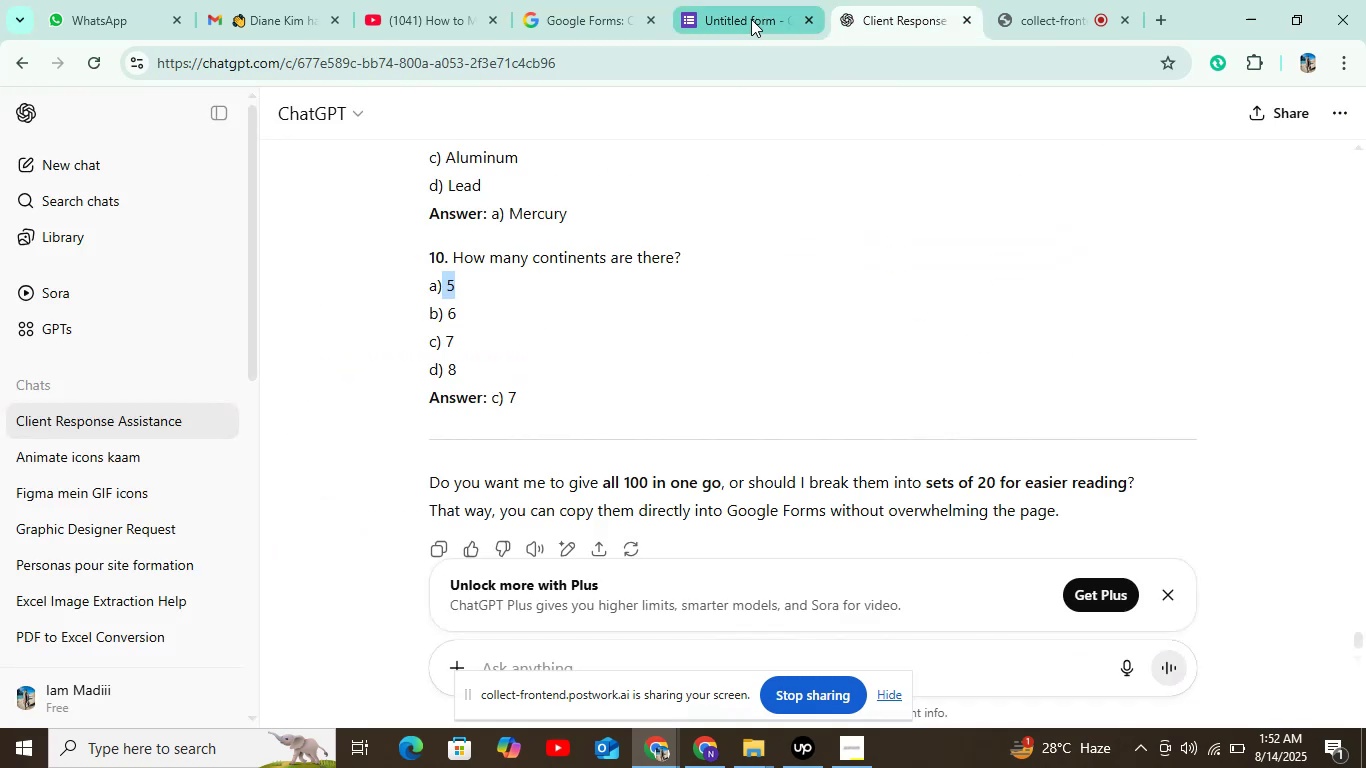 
left_click([749, 19])
 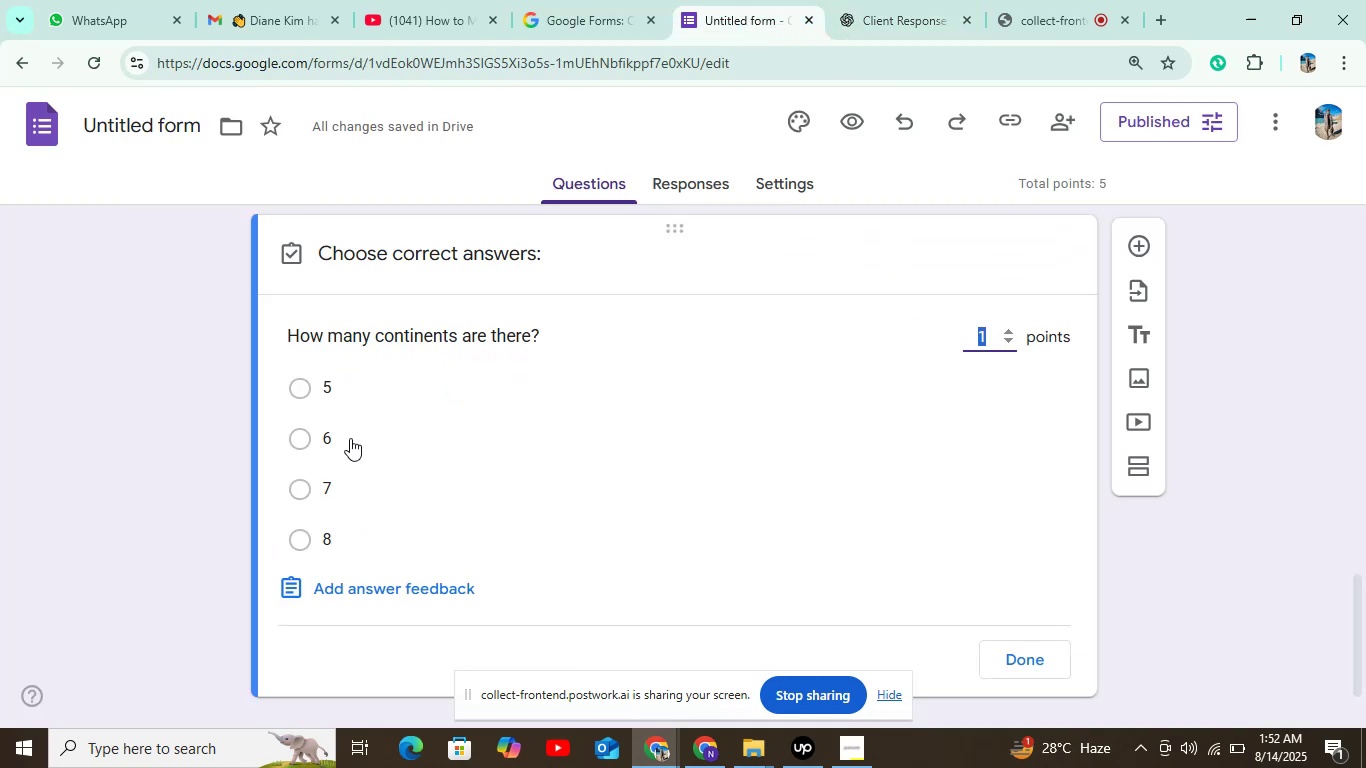 
left_click([330, 478])
 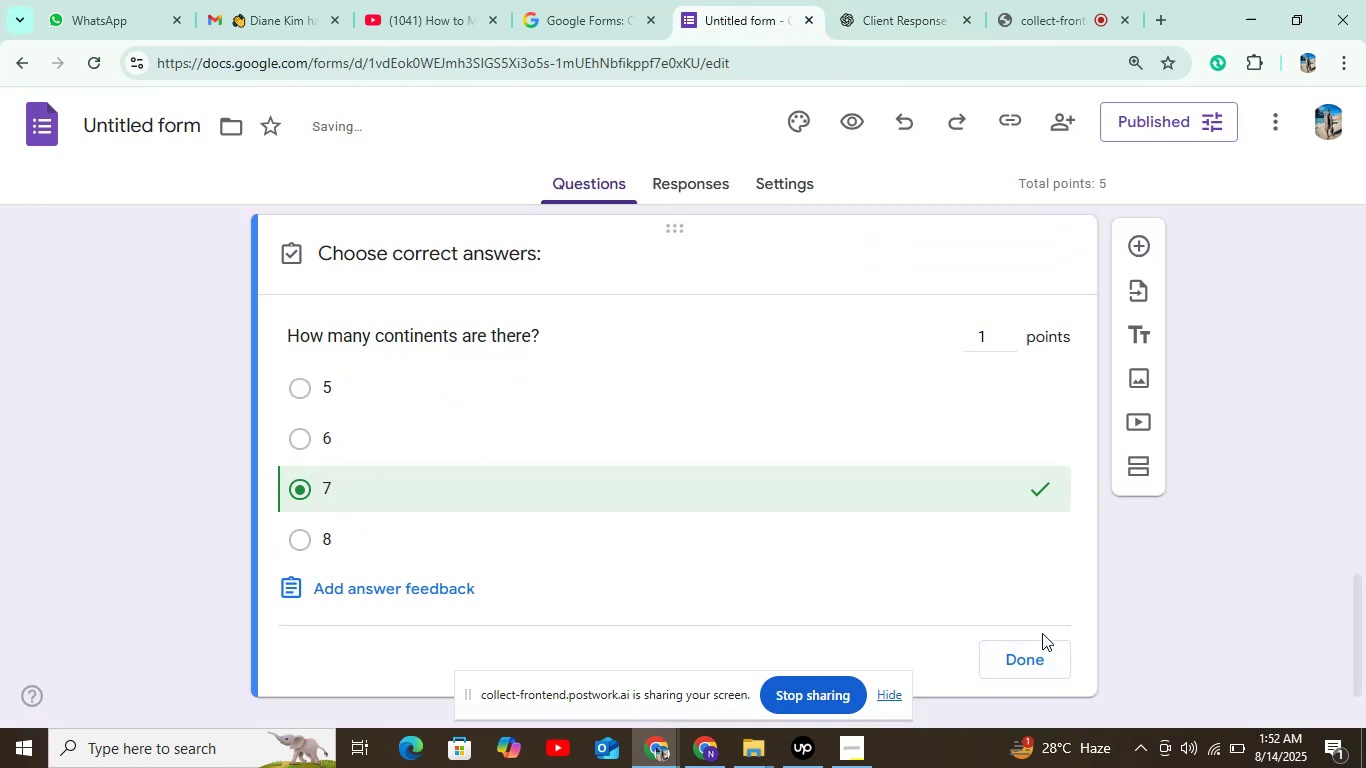 
left_click([1034, 658])
 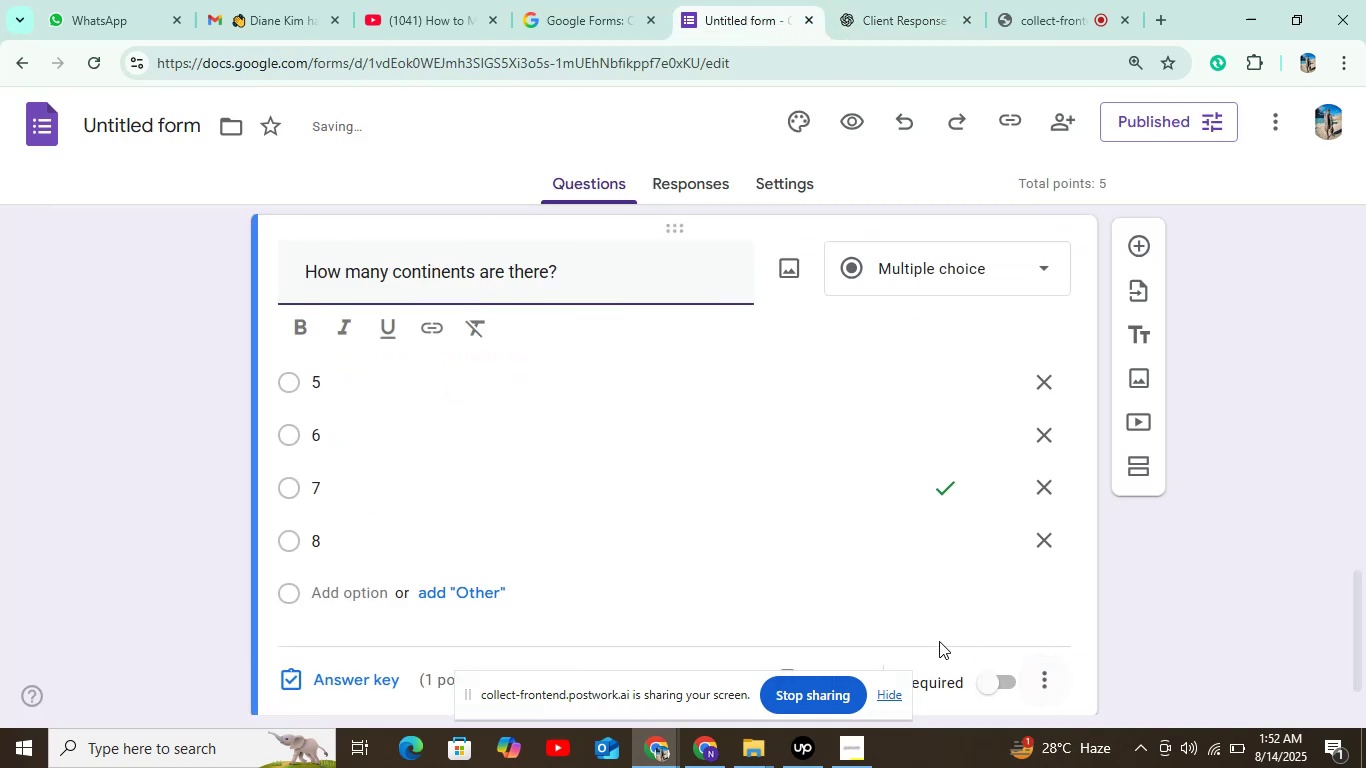 
left_click([991, 686])
 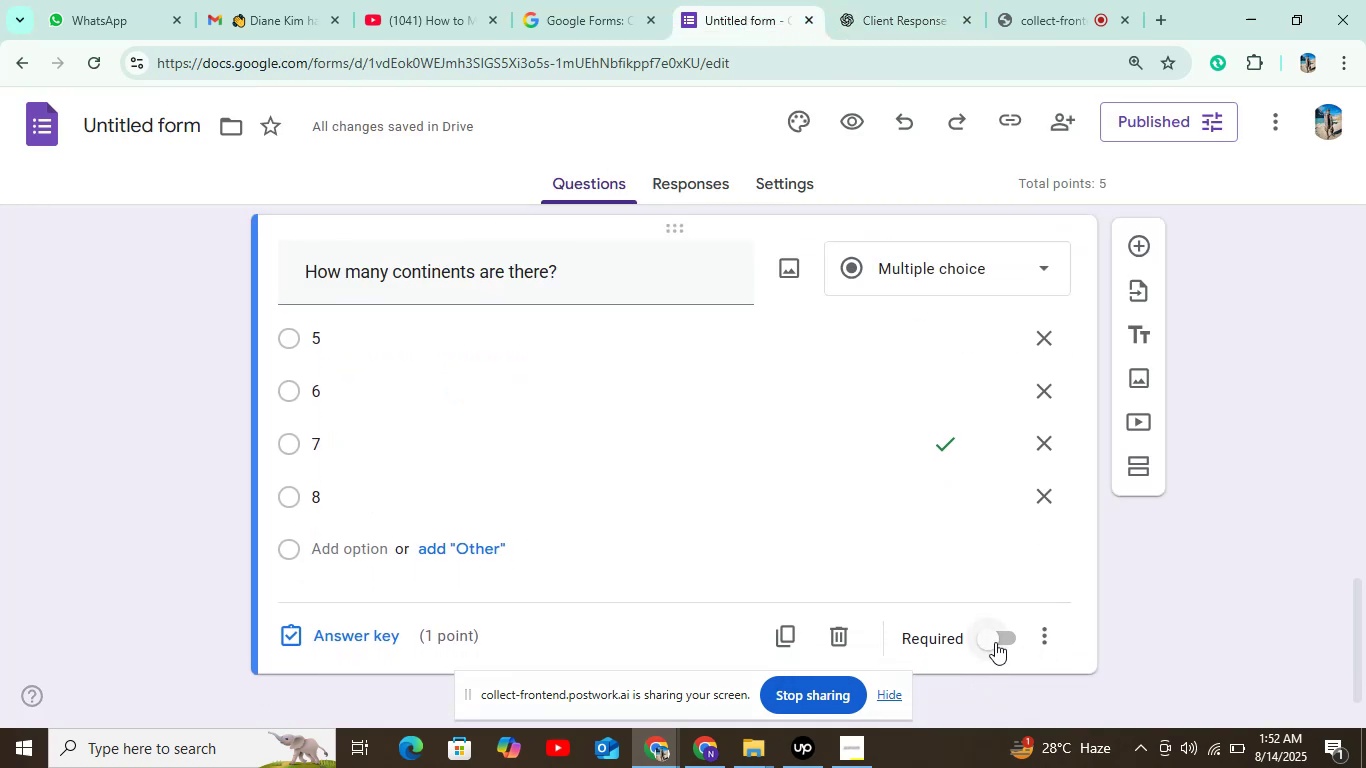 
left_click([996, 639])
 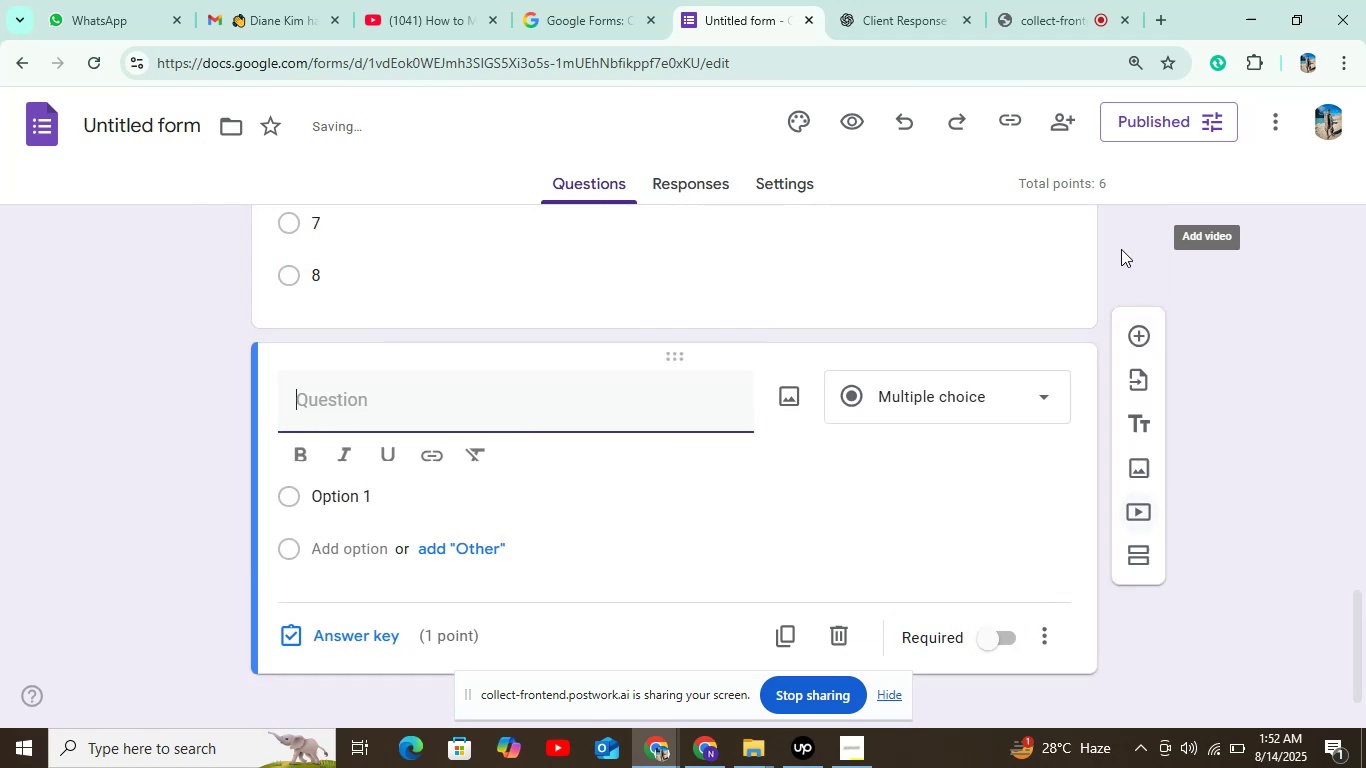 
left_click([1050, 634])
 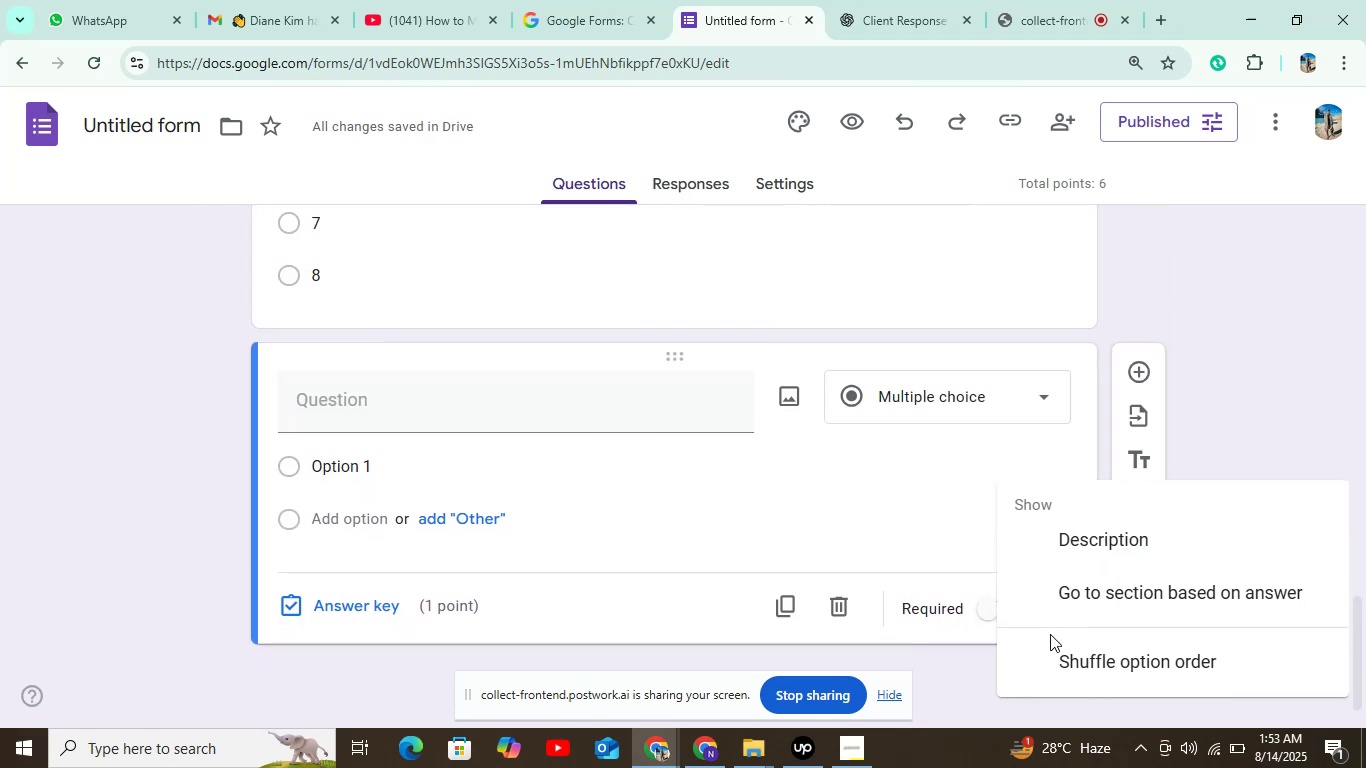 
left_click([1348, 294])
 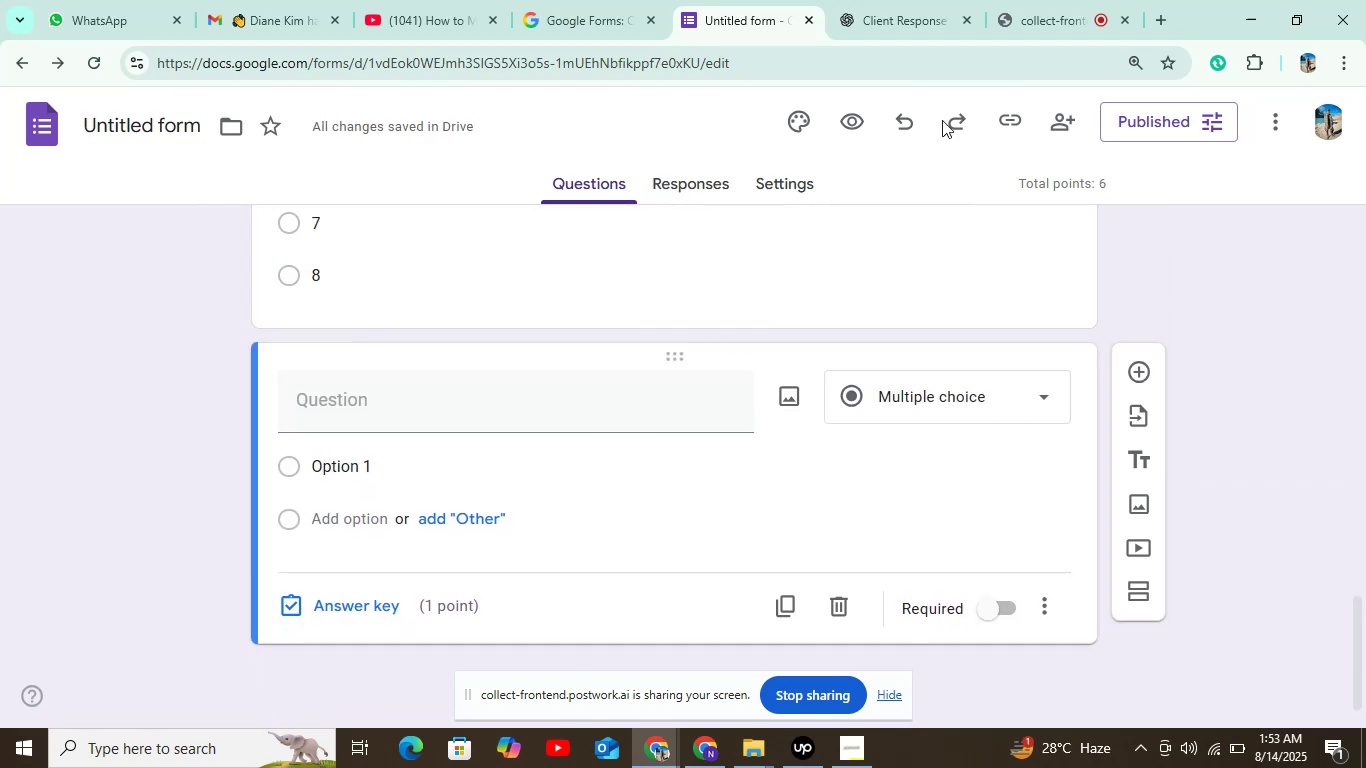 
left_click([1155, 117])
 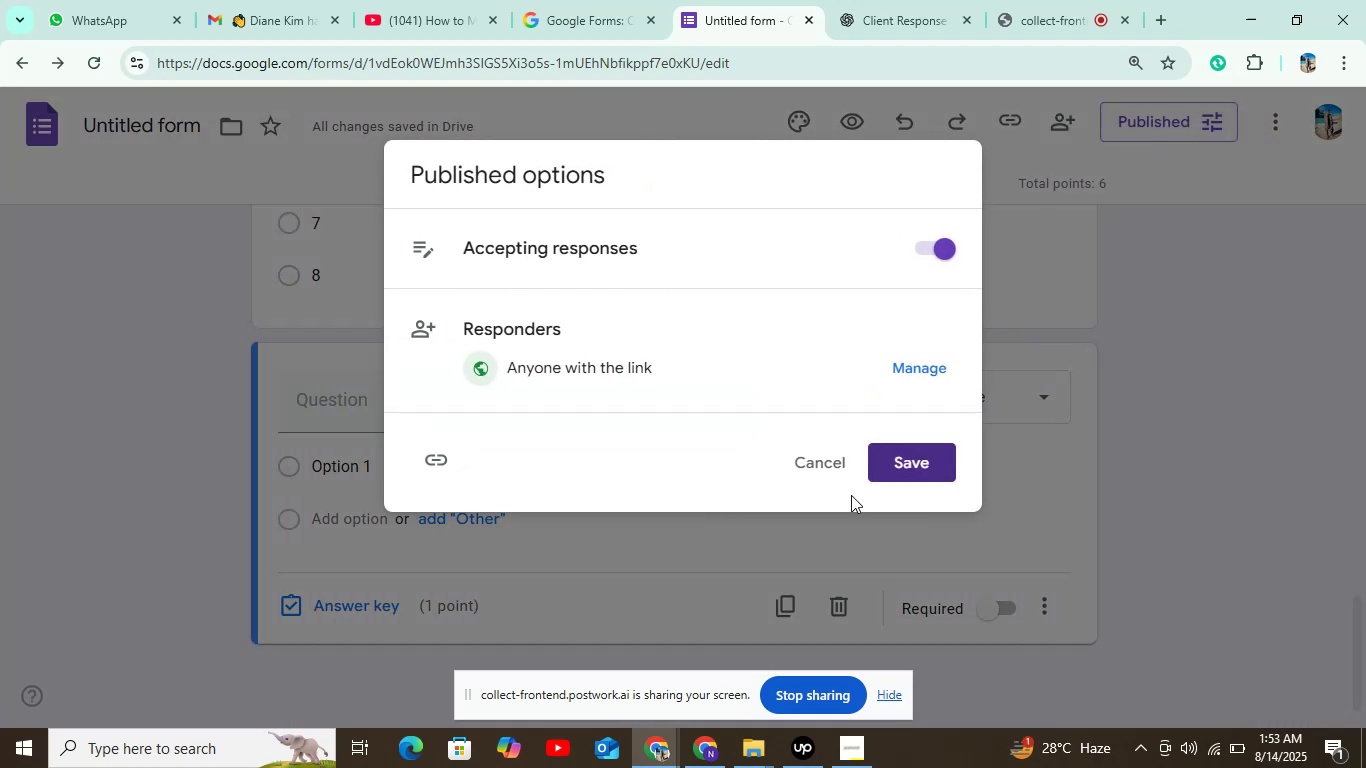 
left_click([909, 475])
 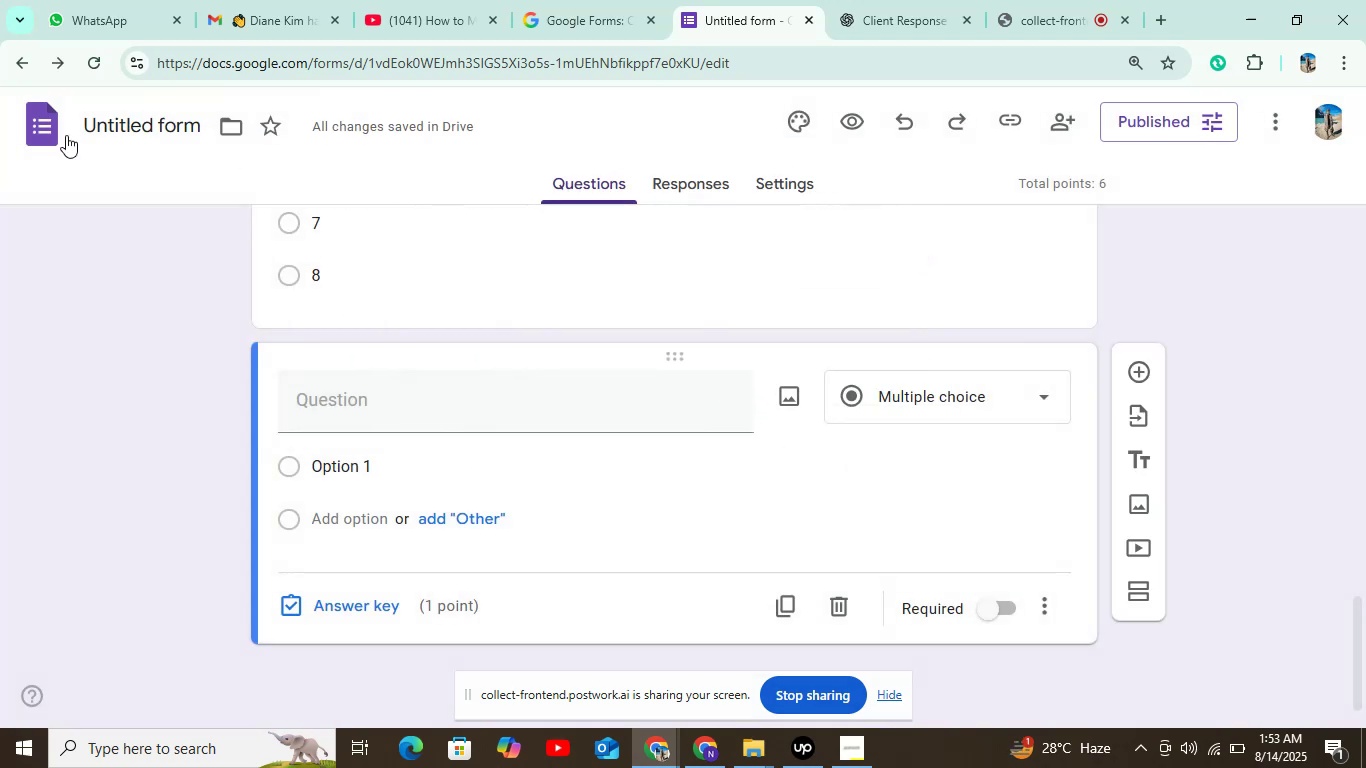 
left_click([58, 135])
 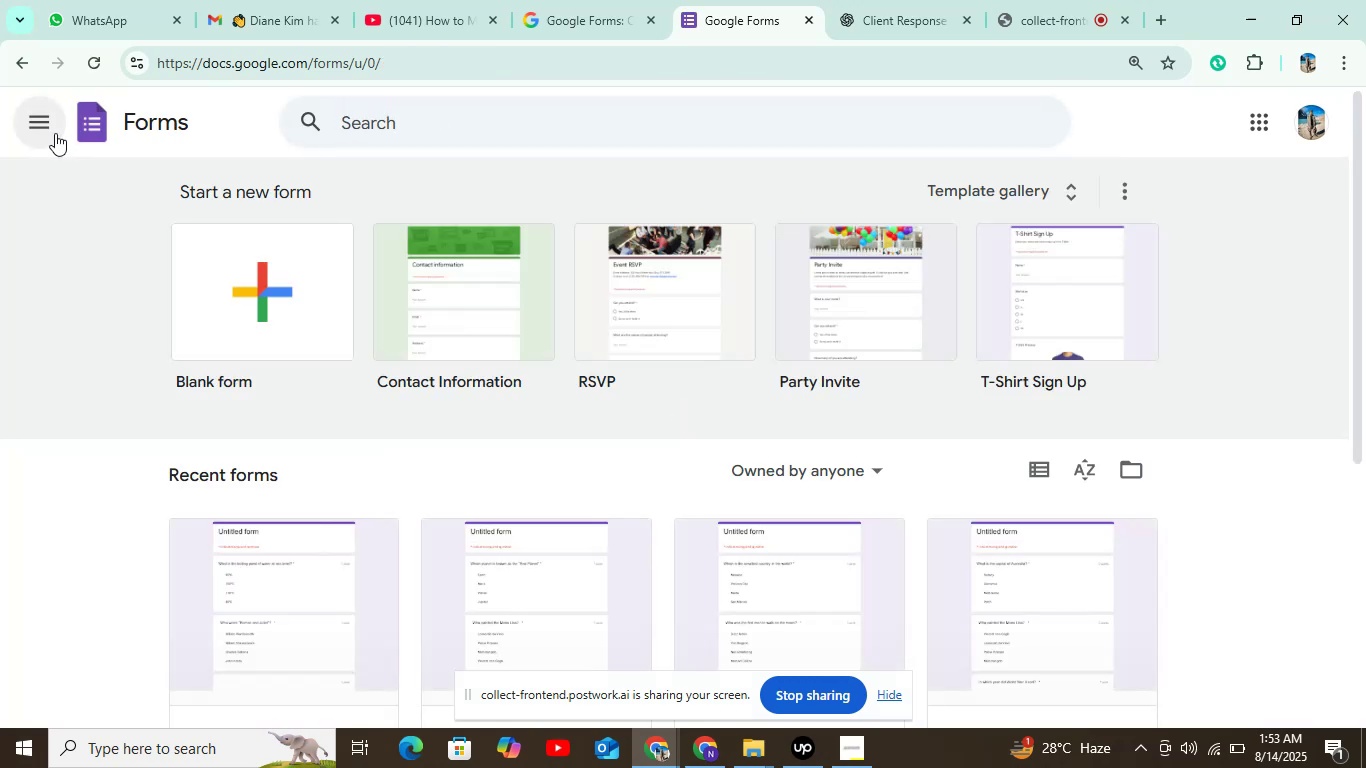 
wait(13.97)
 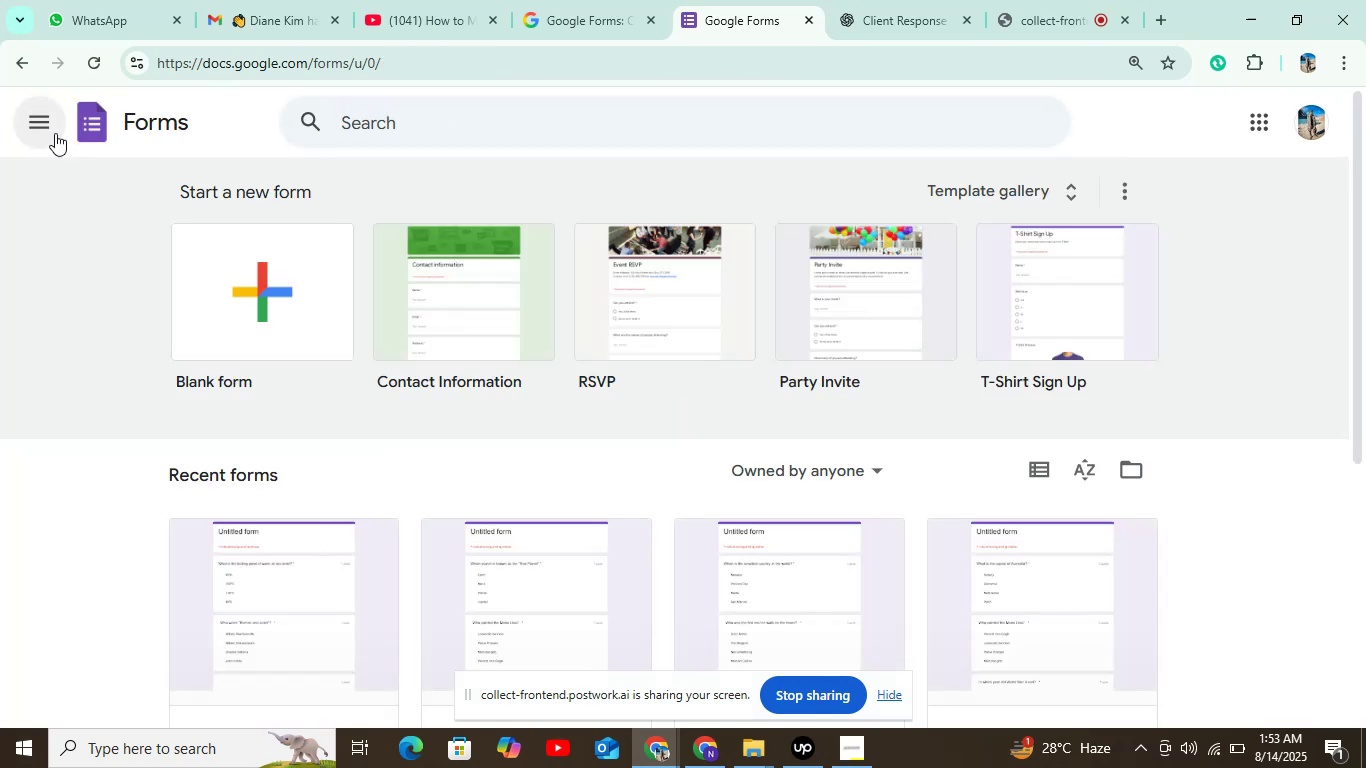 
left_click([304, 231])
 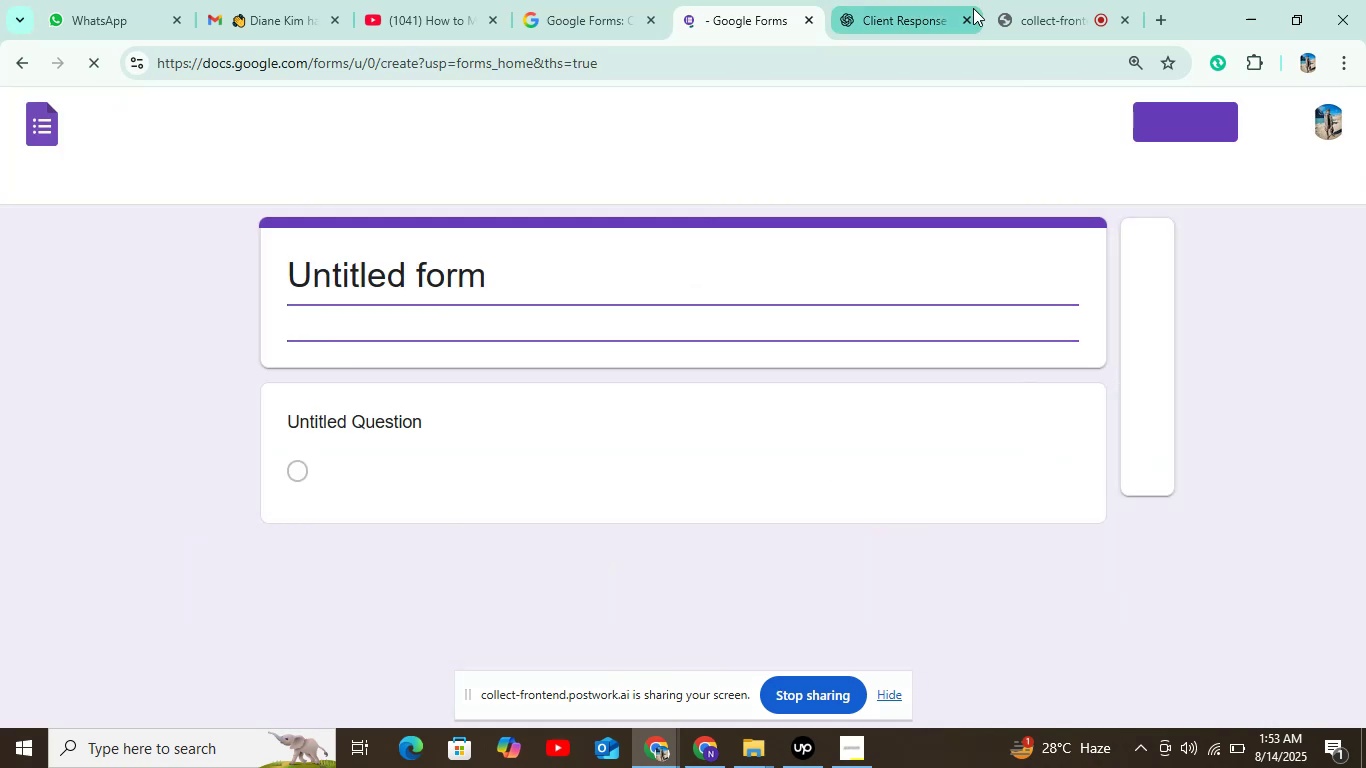 
left_click([877, 20])
 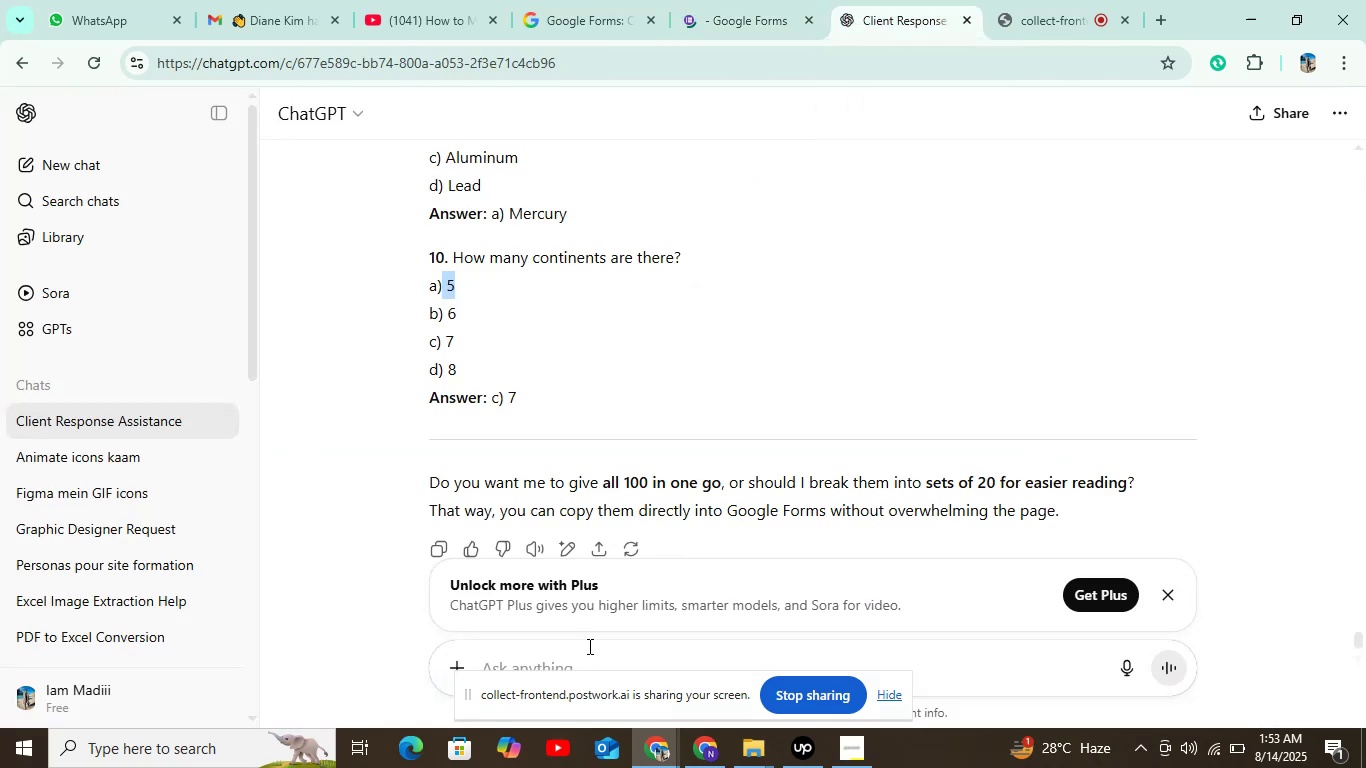 
double_click([586, 651])
 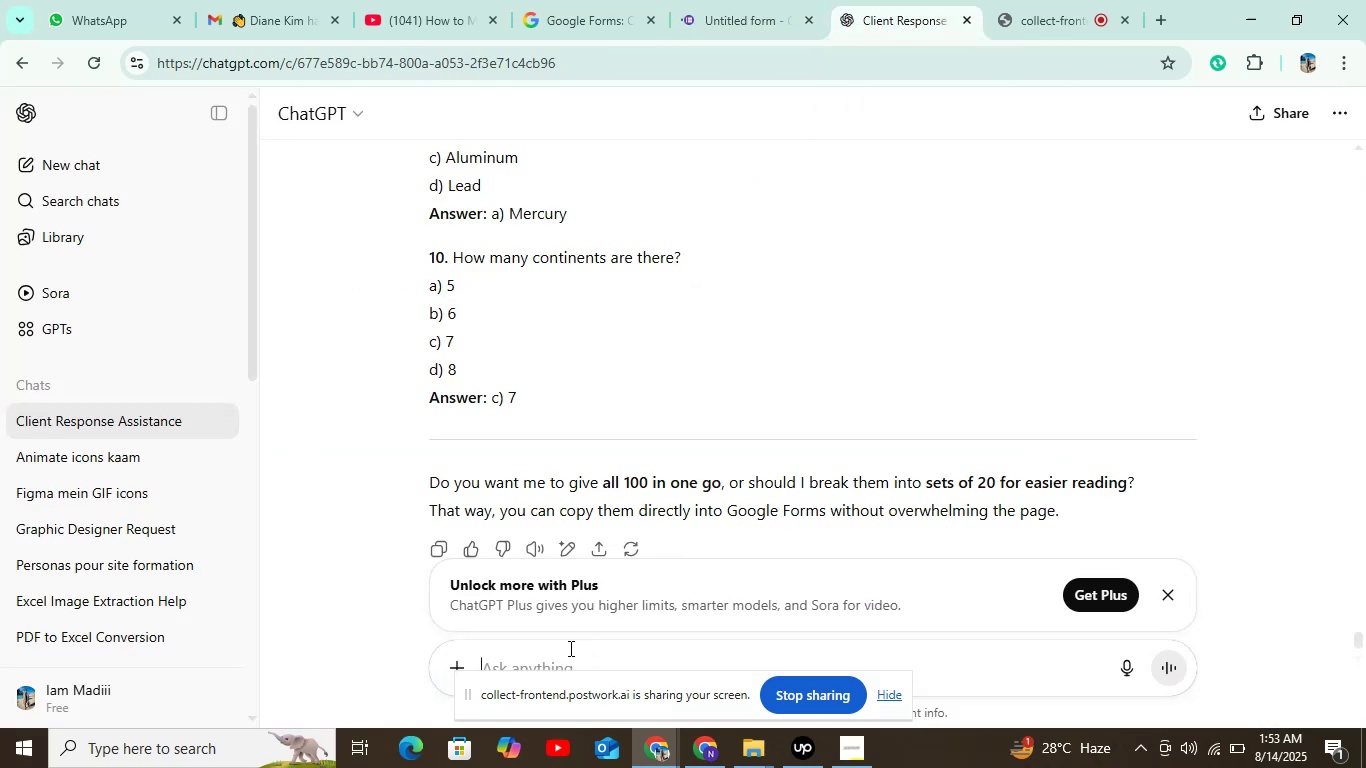 
type(i watn mr[Delete][Delete])
key(Backspace)
type(ore questions )
 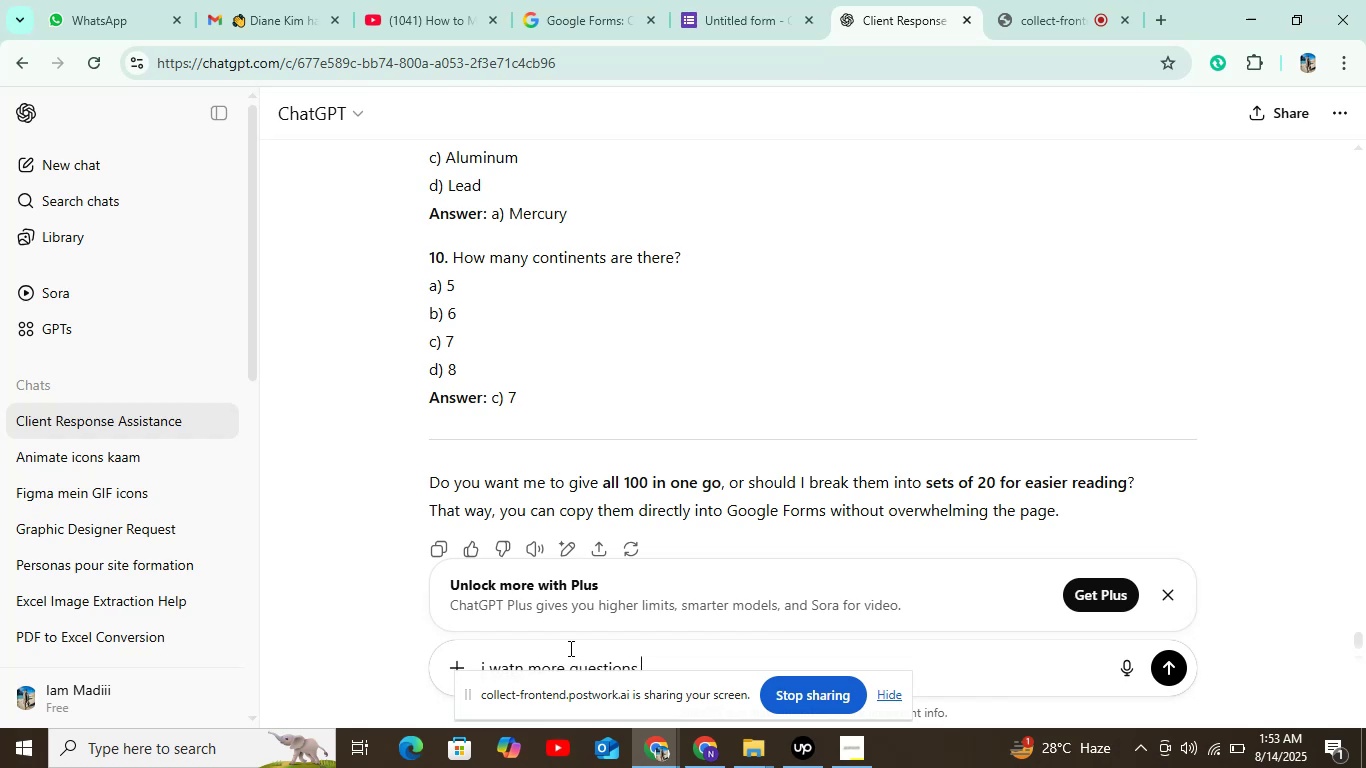 
key(Enter)
 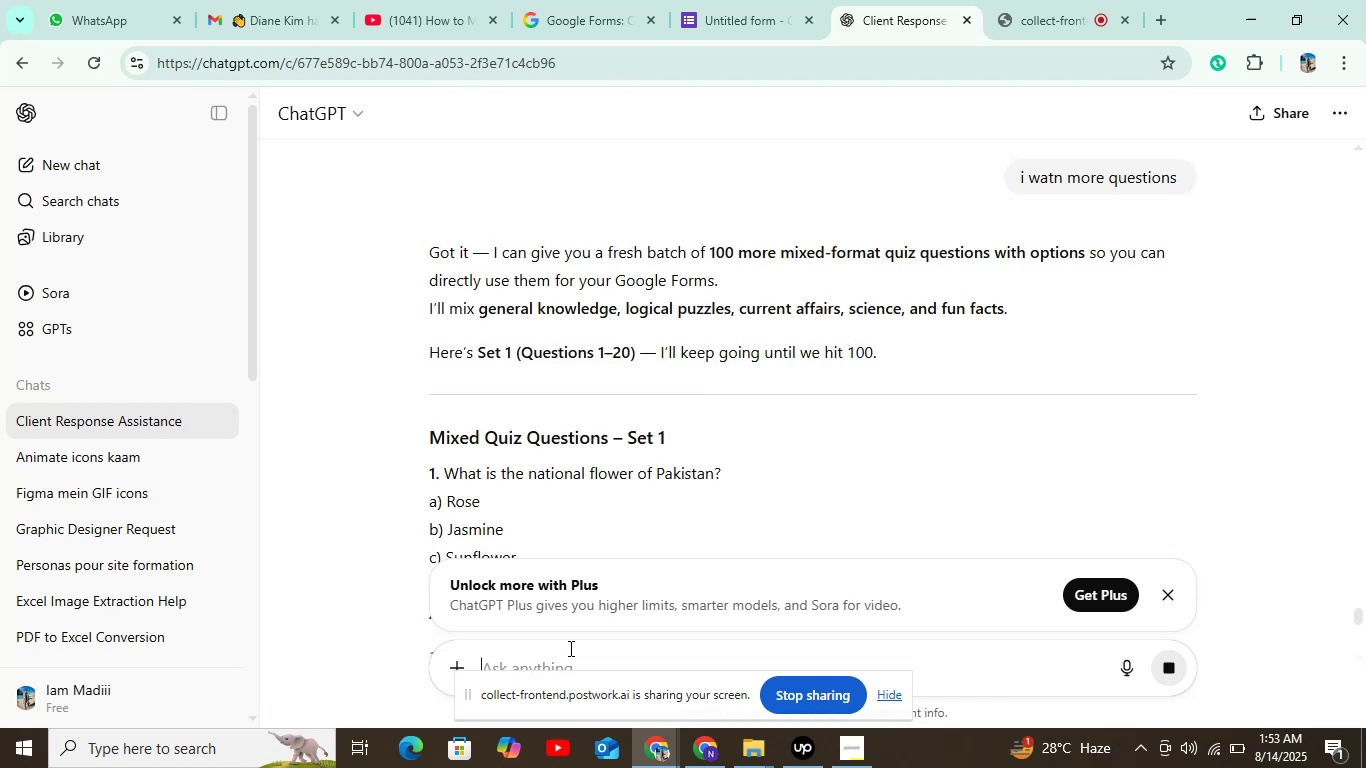 
wait(16.1)
 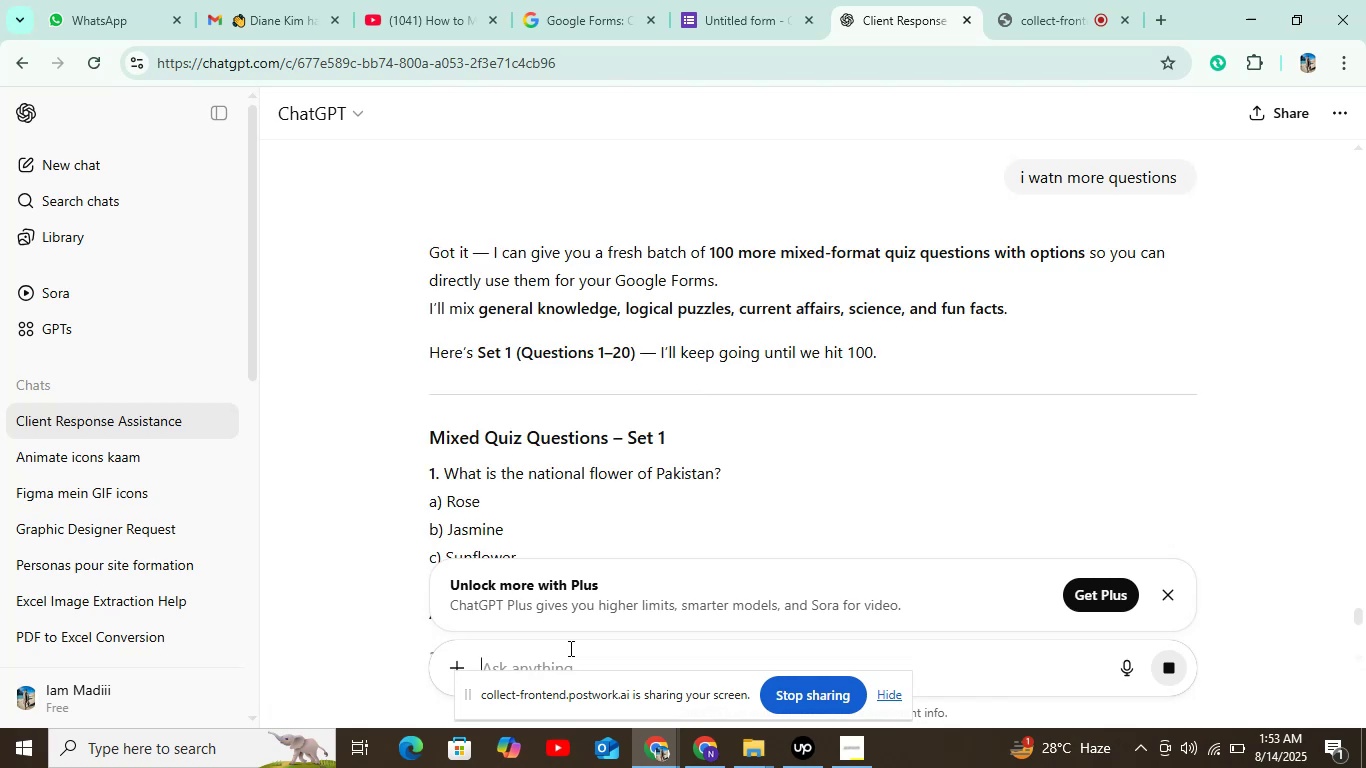 
scroll: coordinate [629, 468], scroll_direction: down, amount: 3.0
 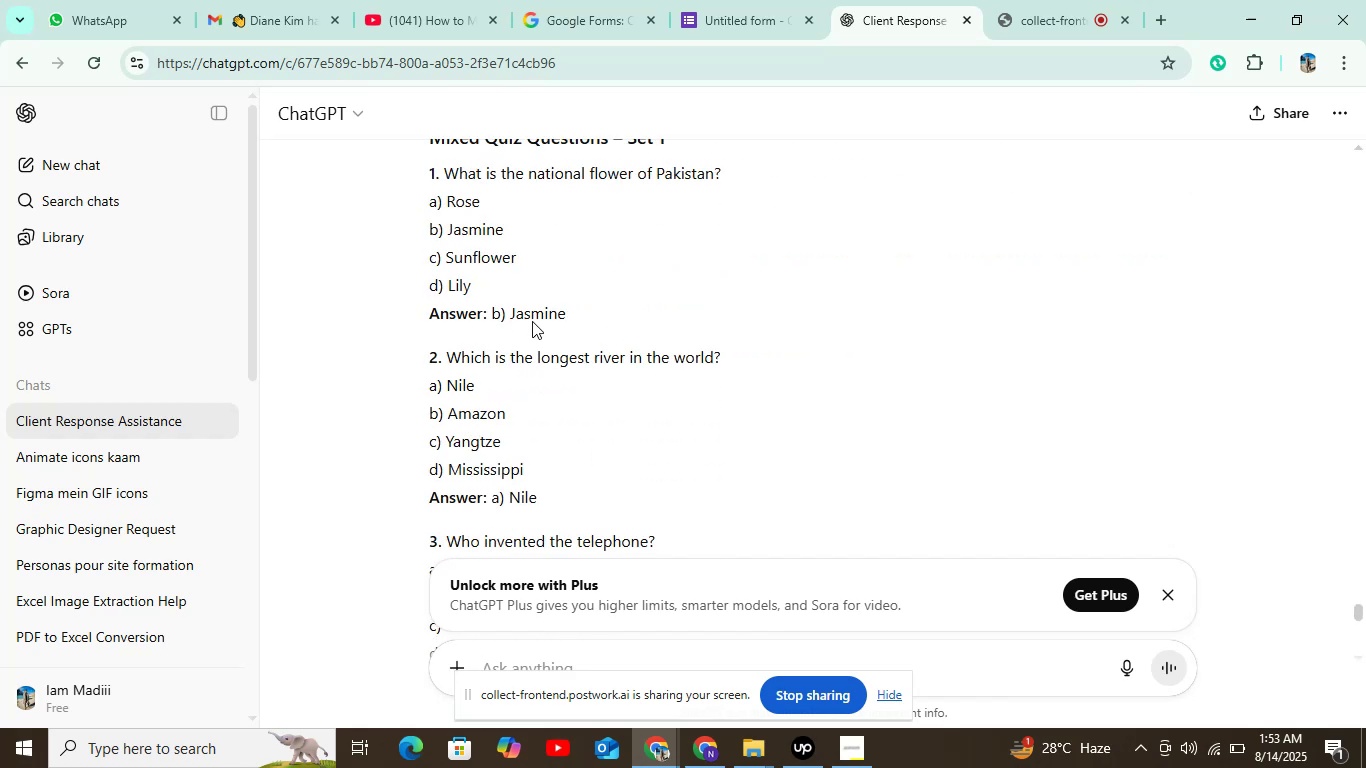 
scroll: coordinate [531, 267], scroll_direction: up, amount: 1.0
 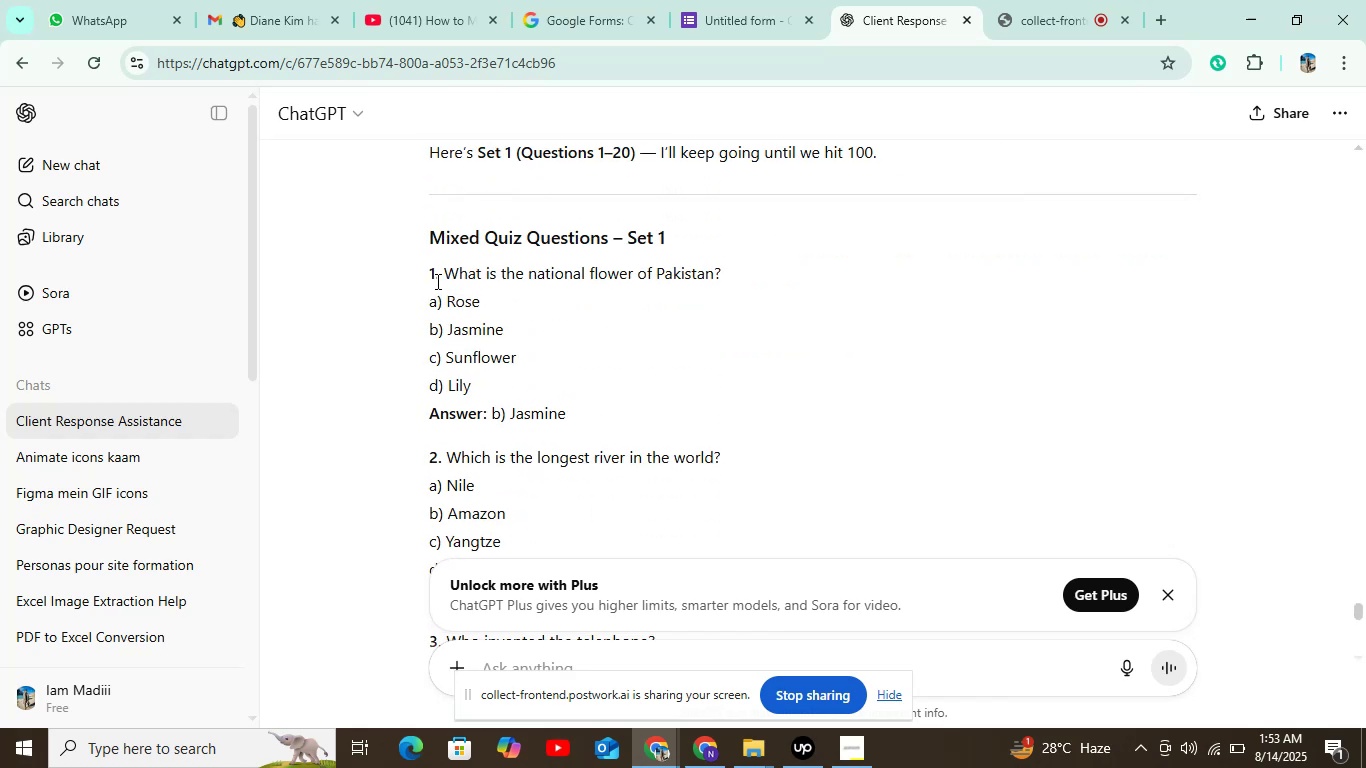 
left_click_drag(start_coordinate=[439, 269], to_coordinate=[720, 254])
 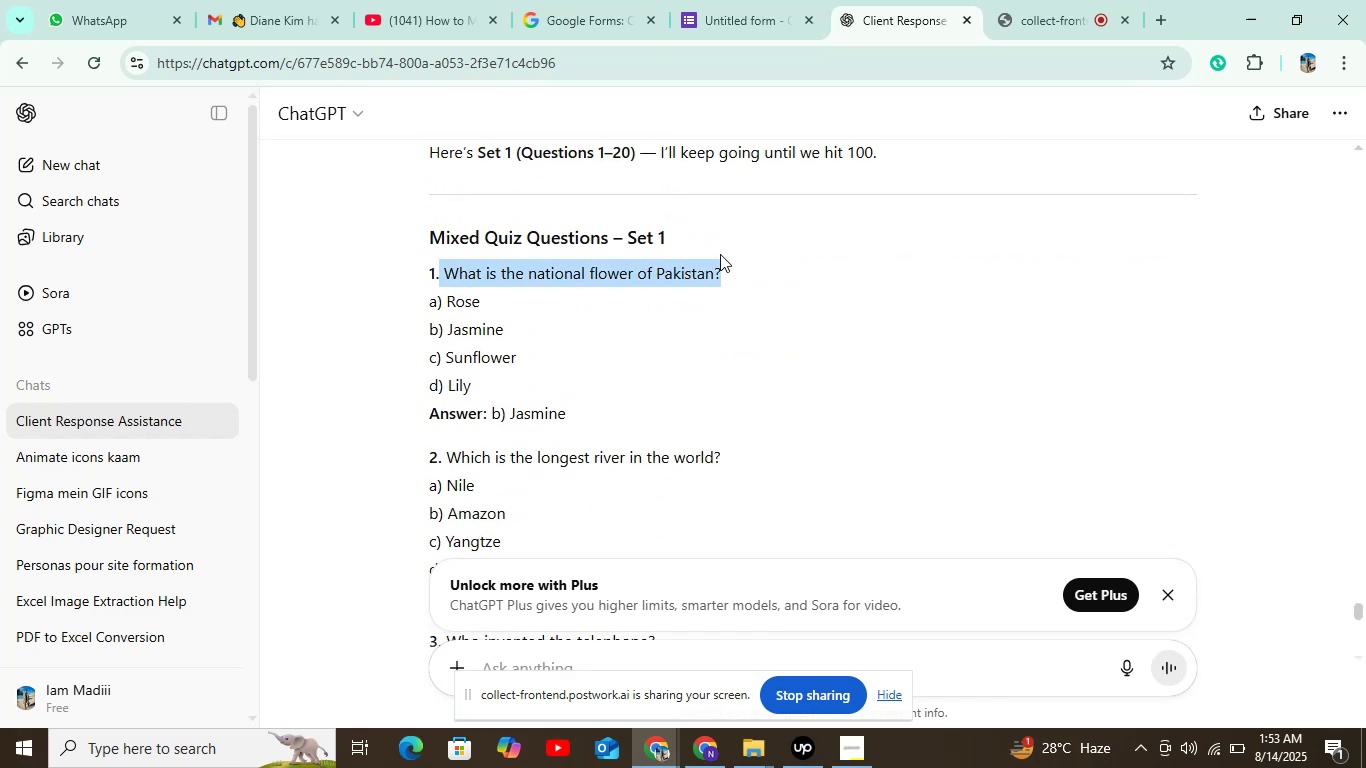 
key(Control+C)
 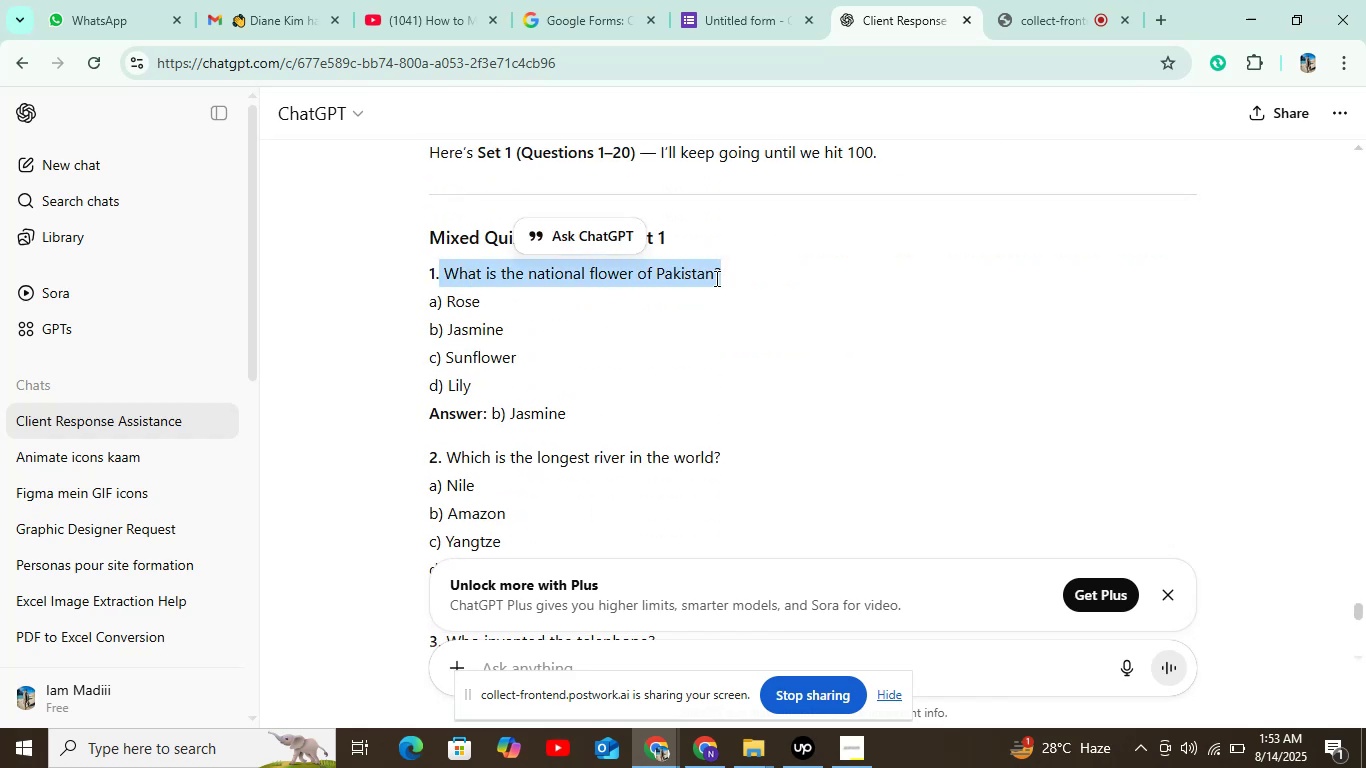 
key(Control+C)
 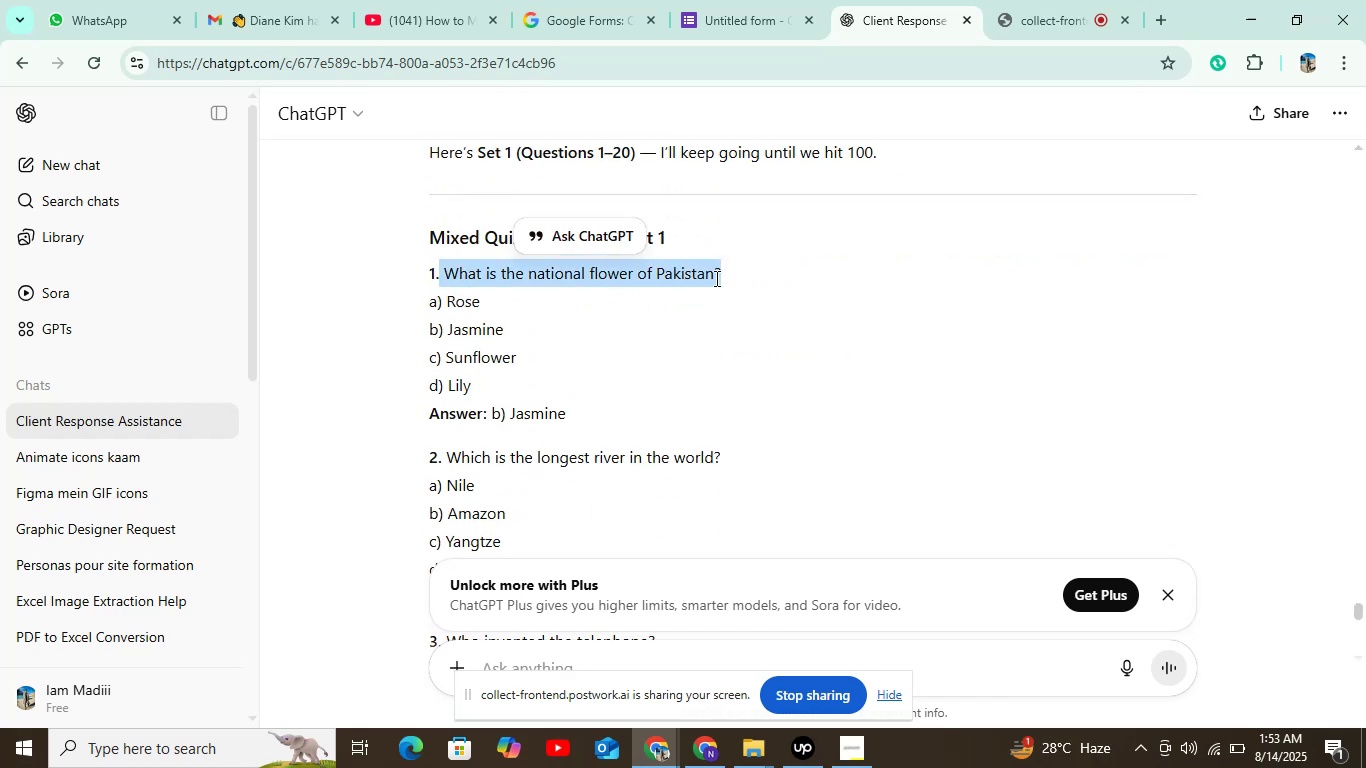 
key(Control+C)
 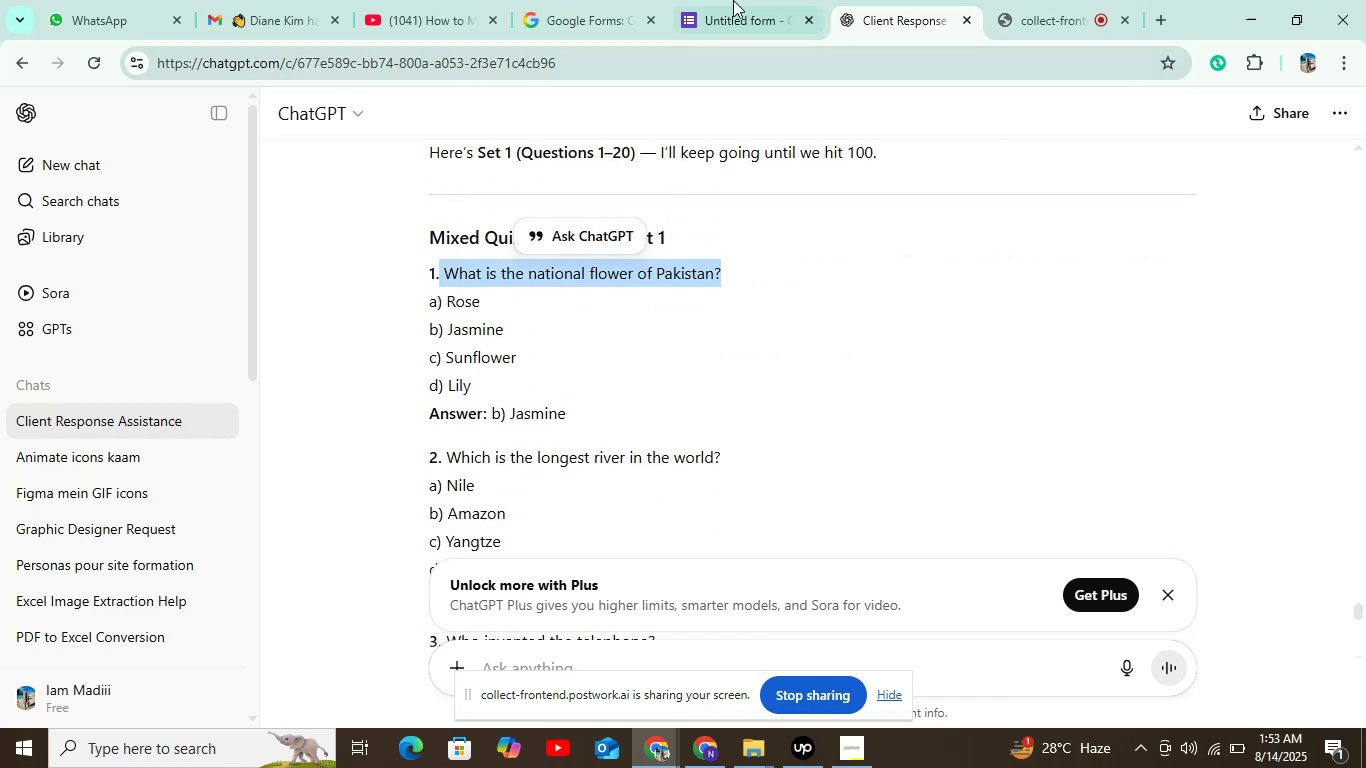 
left_click([732, 0])
 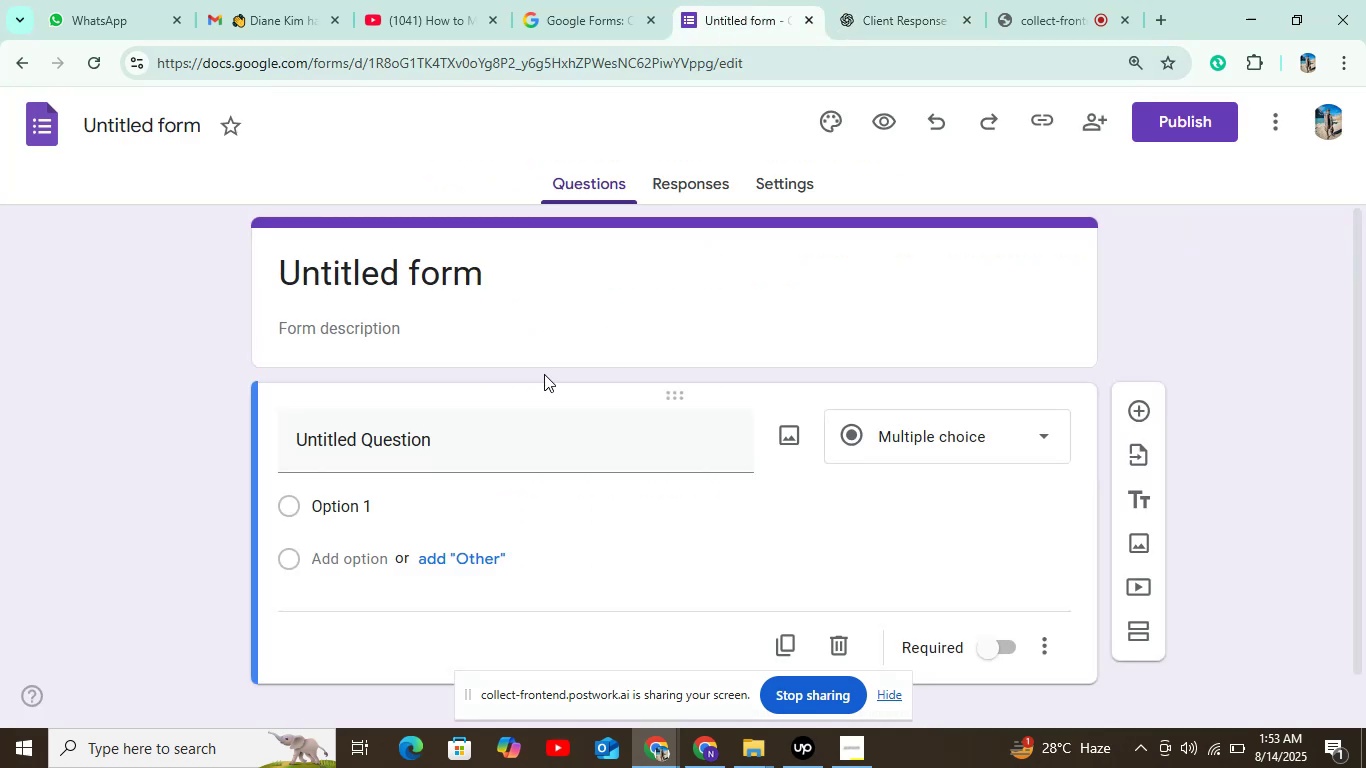 
key(Control+V)
 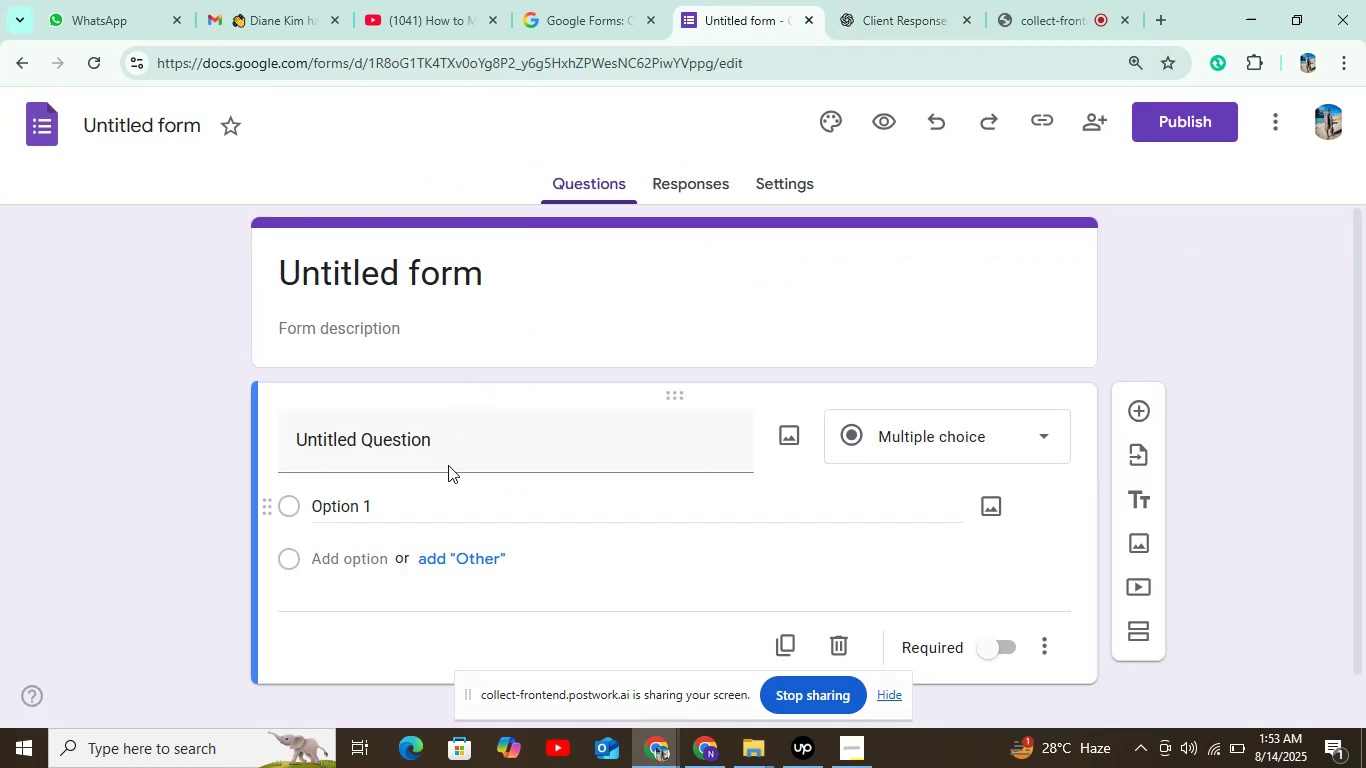 
left_click([449, 432])
 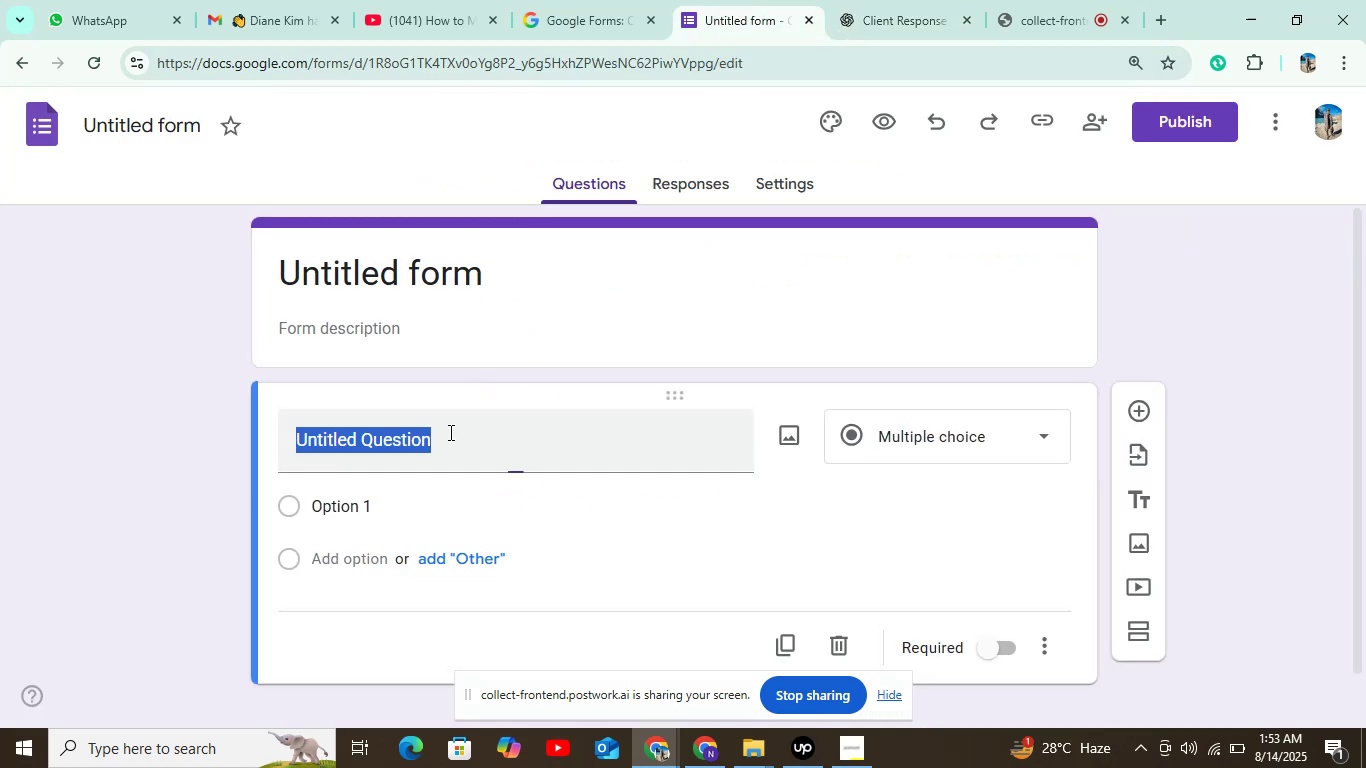 
key(Control+V)
 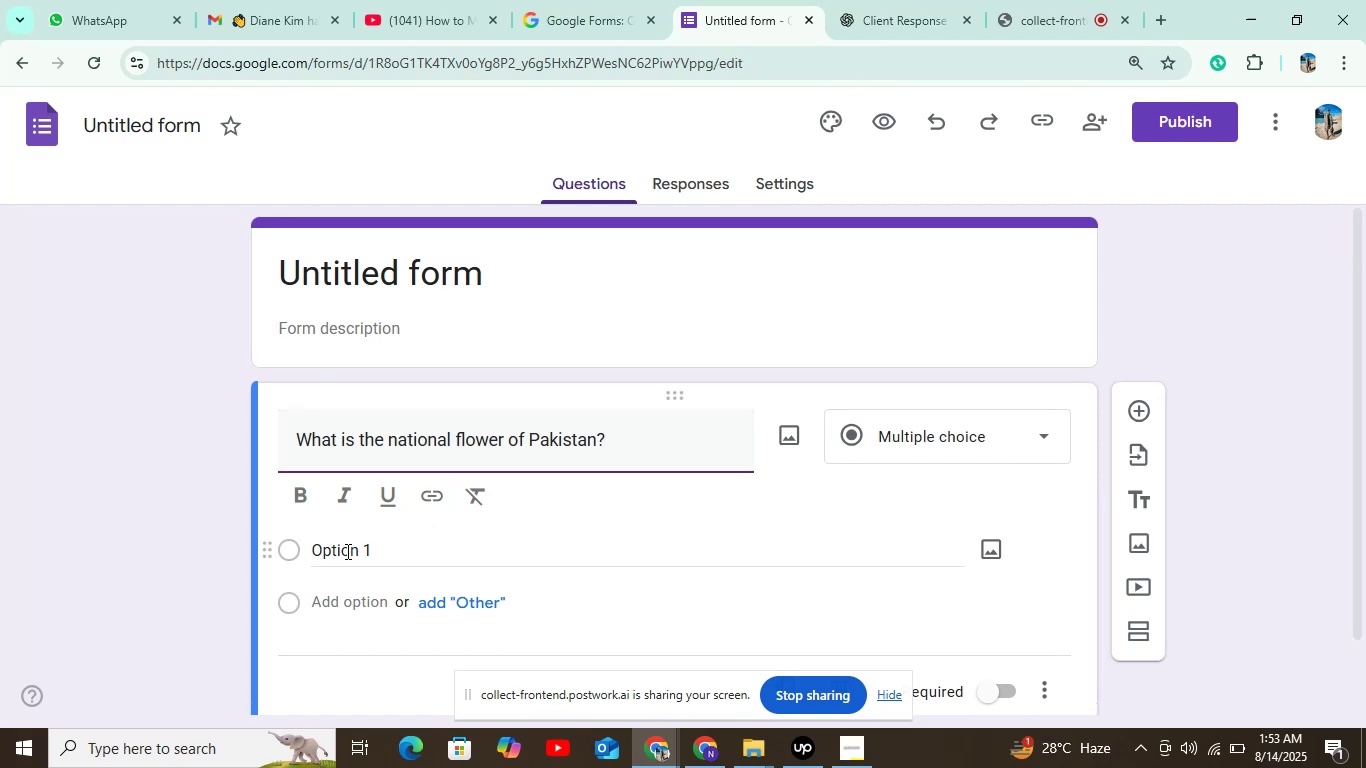 
left_click([345, 547])
 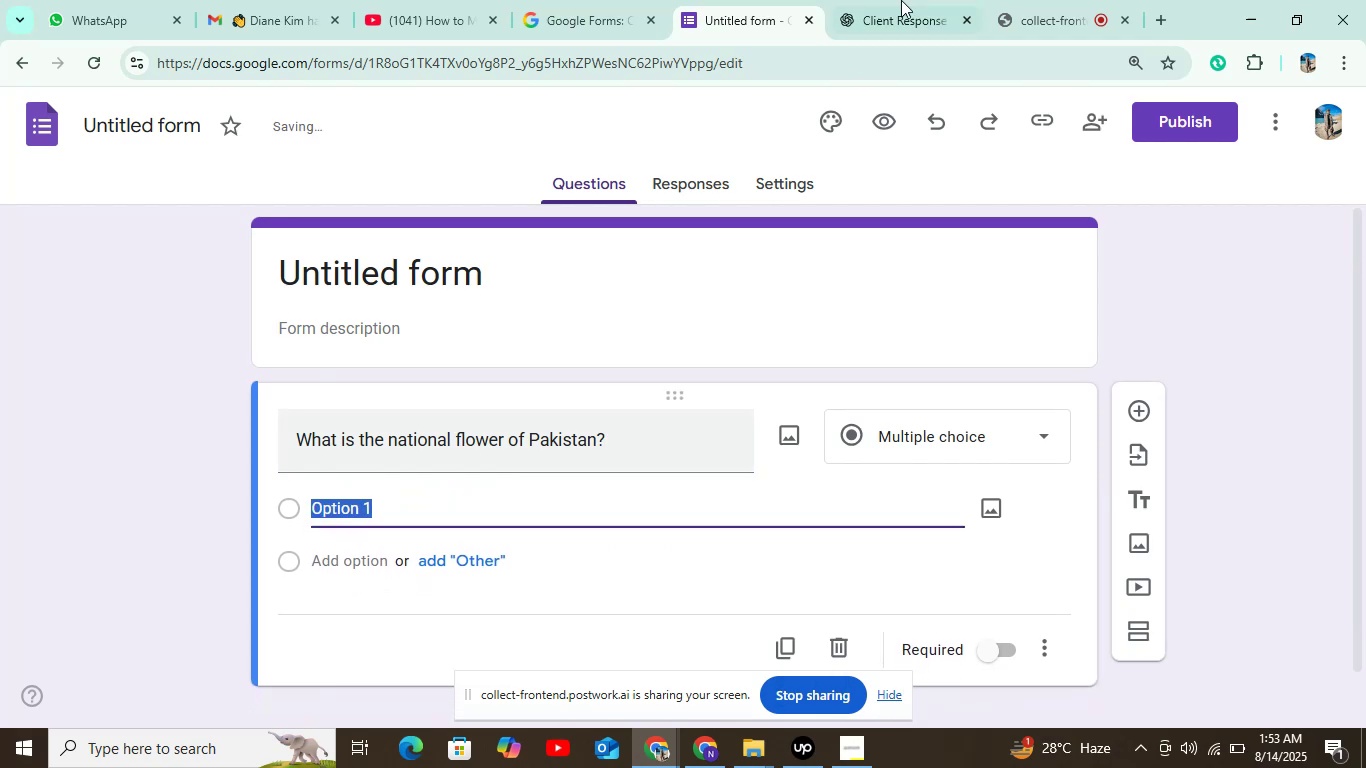 
left_click([904, 0])
 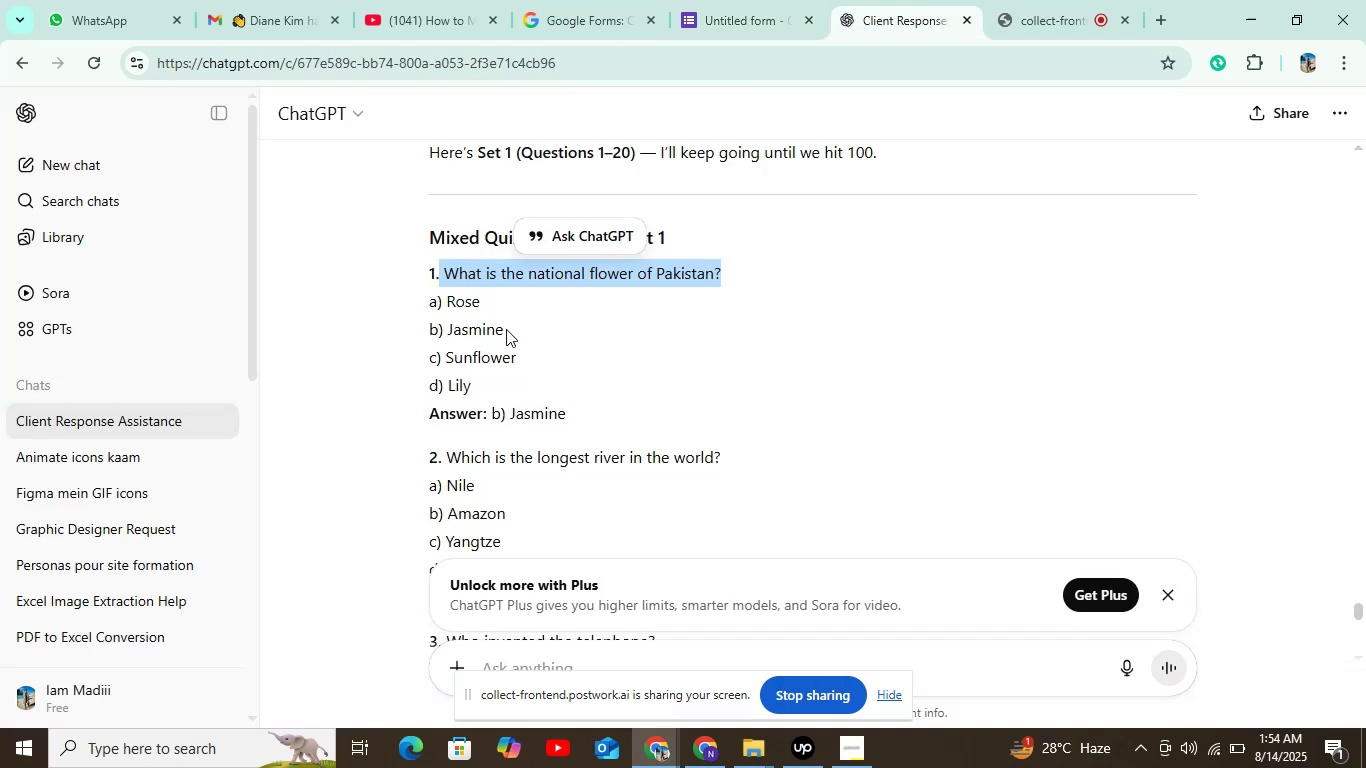 
left_click_drag(start_coordinate=[480, 301], to_coordinate=[446, 302])
 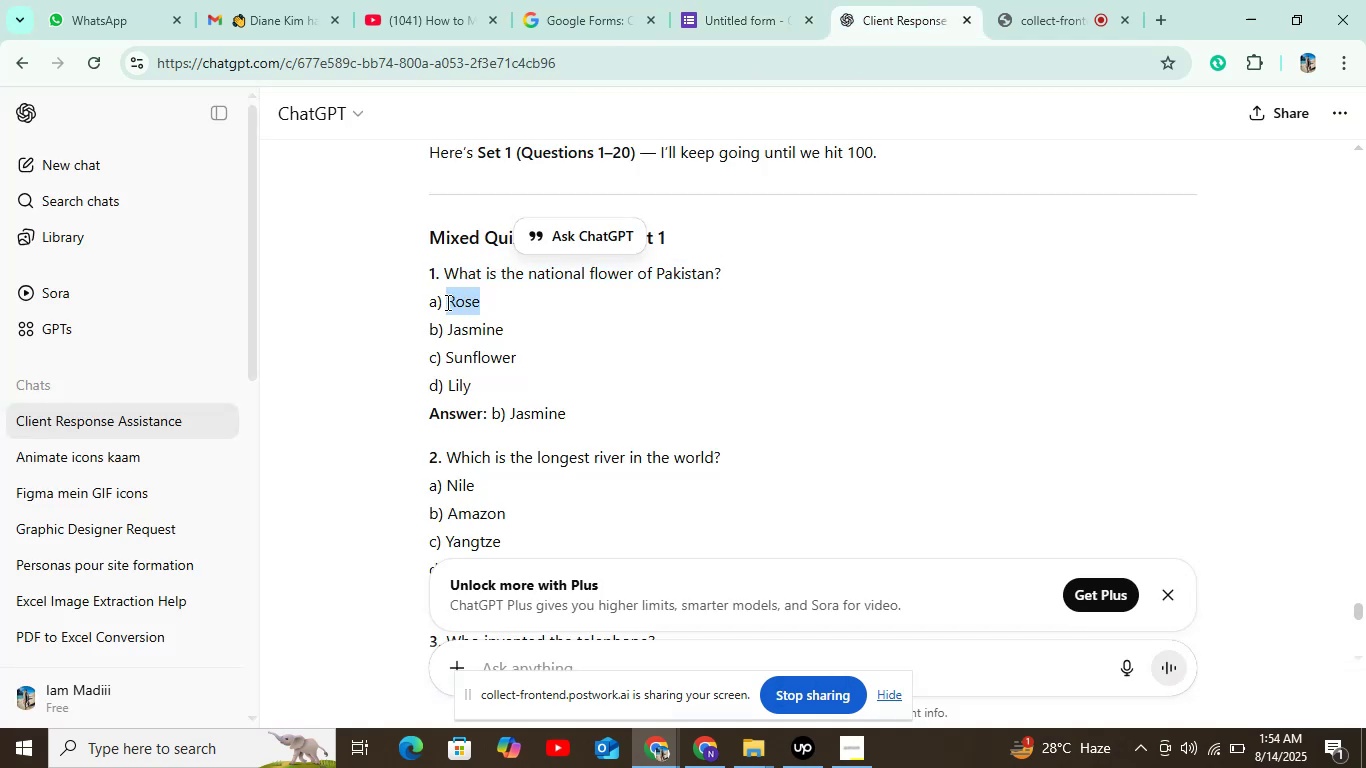 
key(Control+C)
 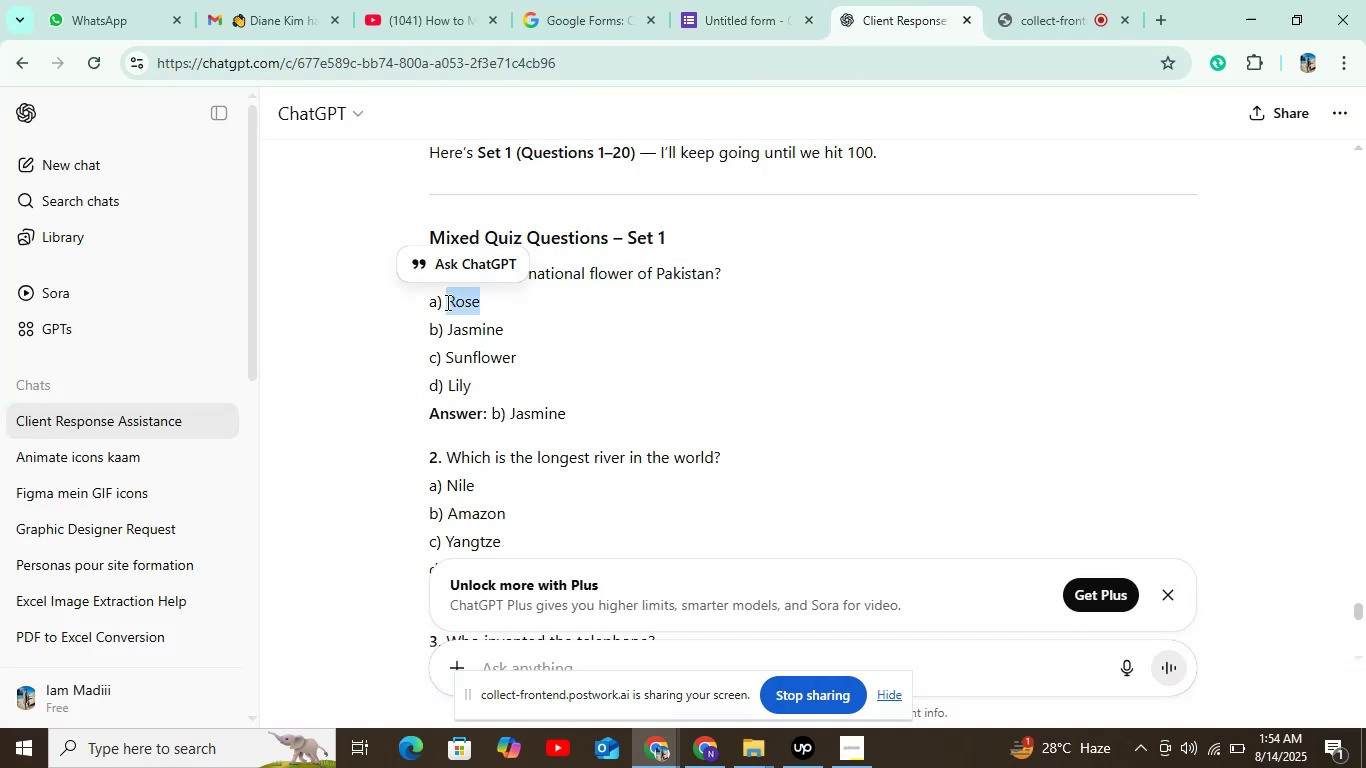 
key(Control+C)
 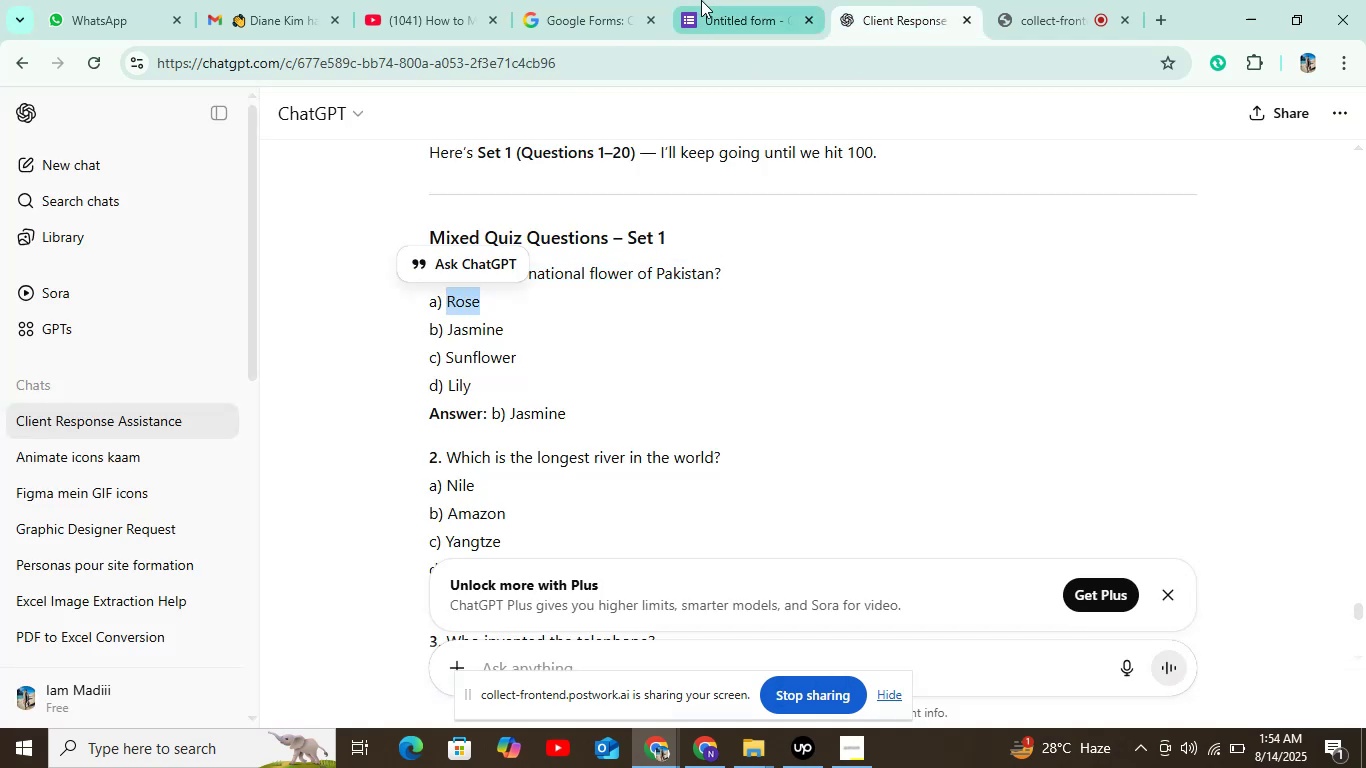 
left_click([701, 0])
 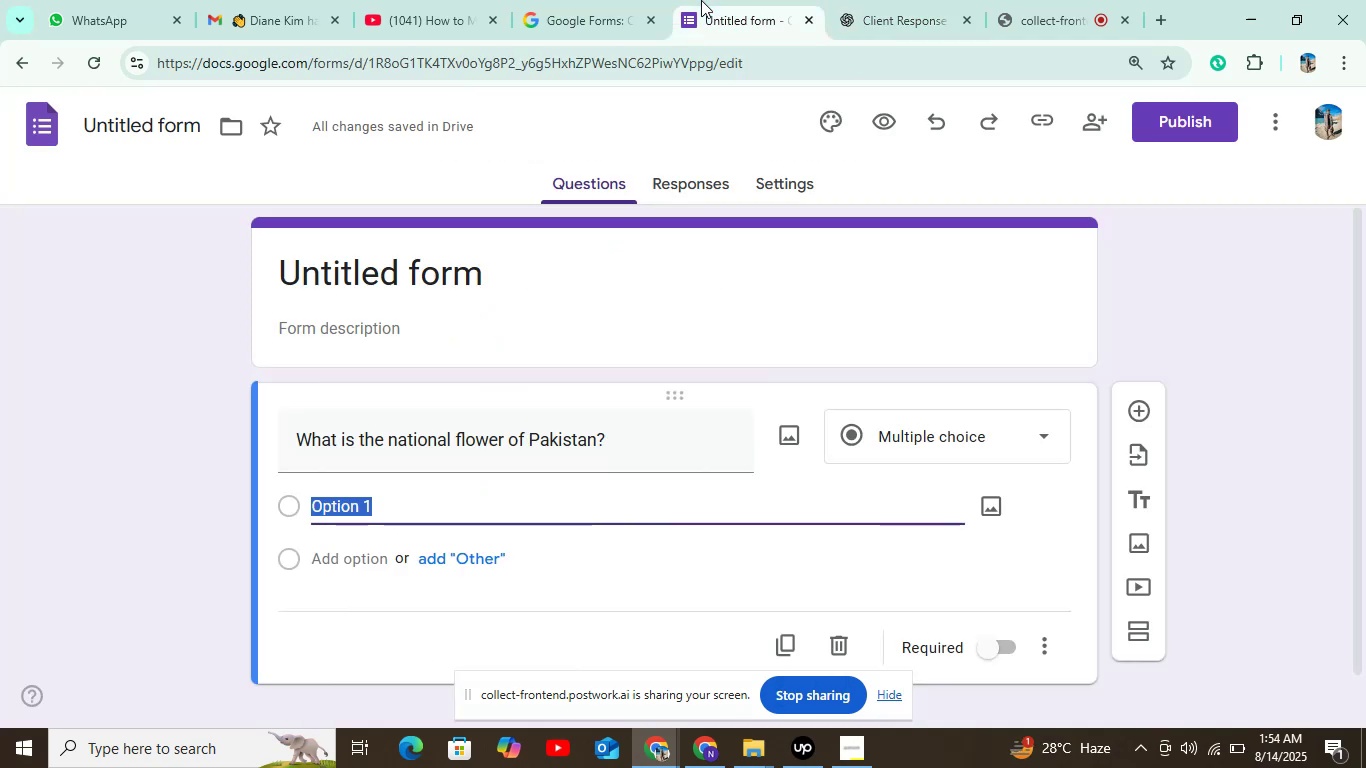 
key(Control+V)
 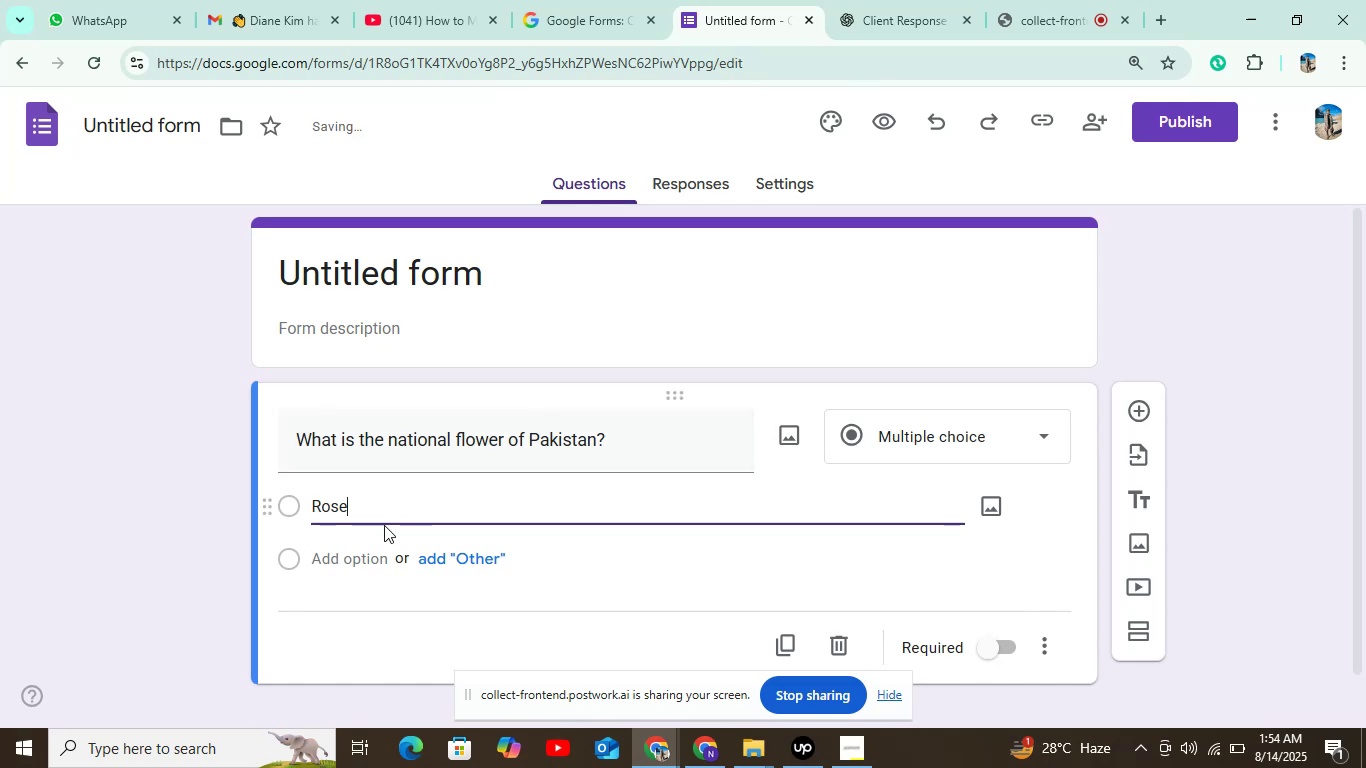 
left_click([355, 554])
 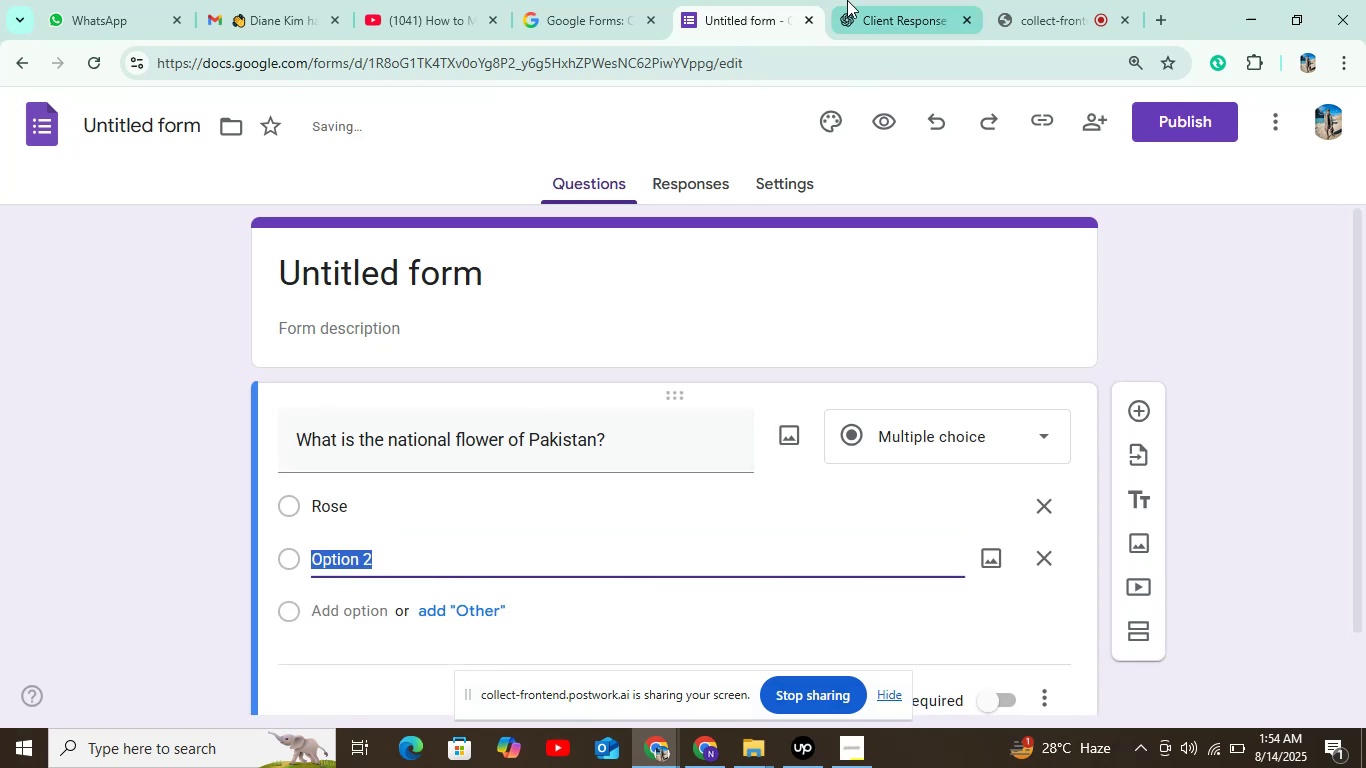 
left_click([863, 3])
 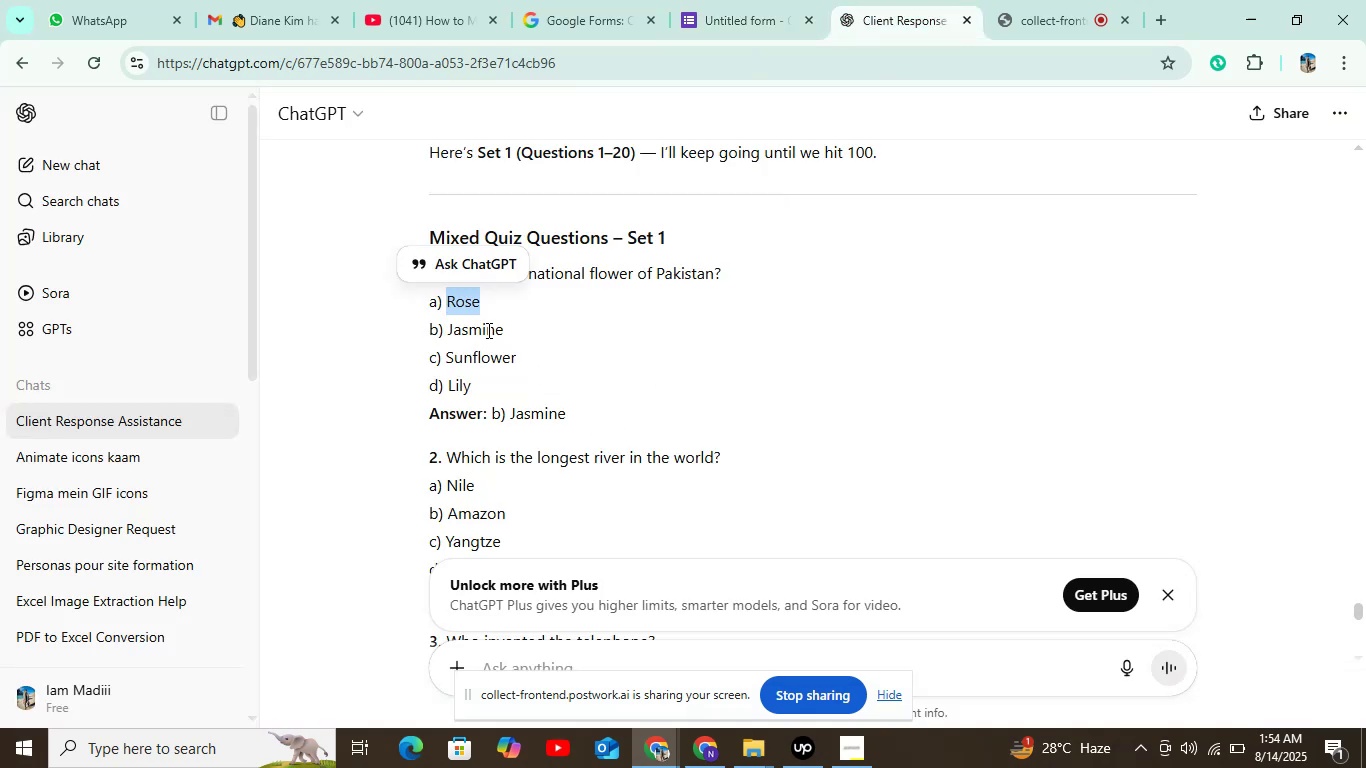 
left_click_drag(start_coordinate=[504, 330], to_coordinate=[446, 332])
 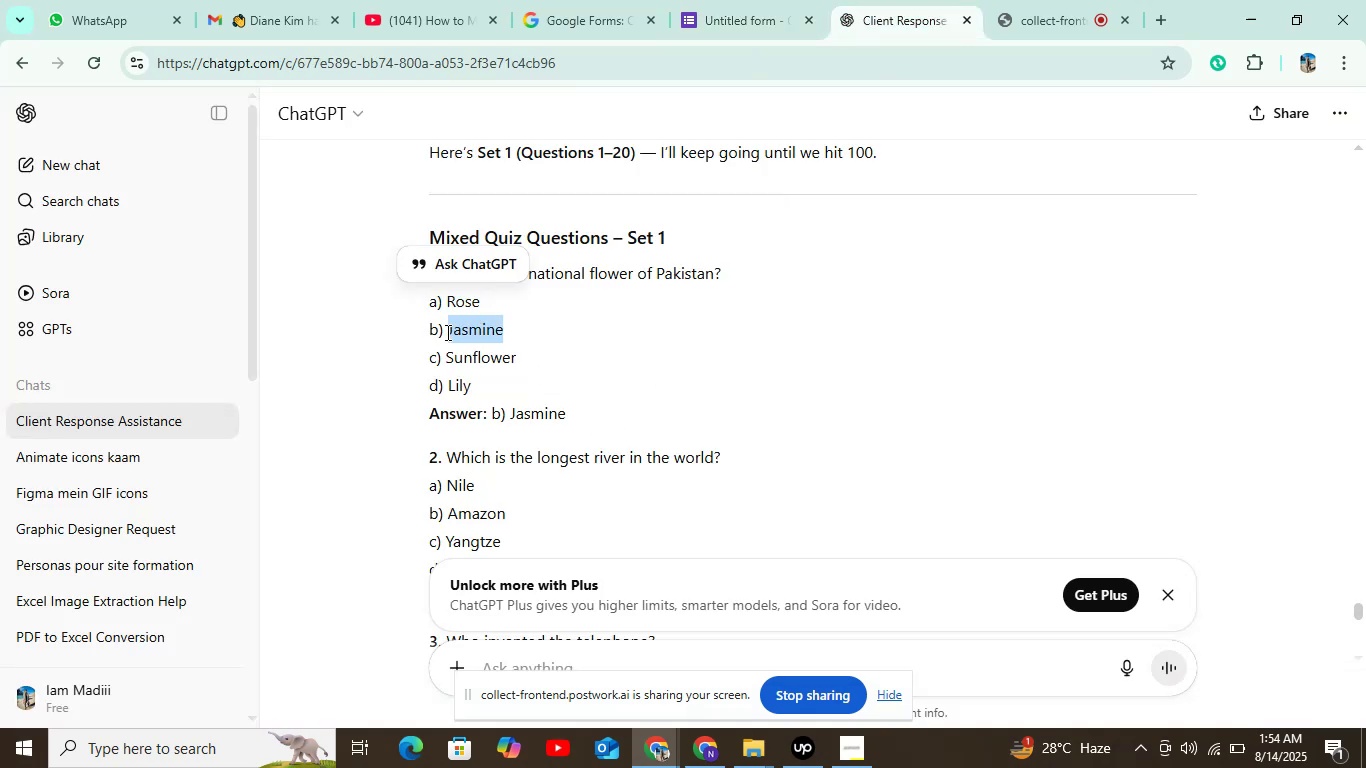 
key(Control+C)
 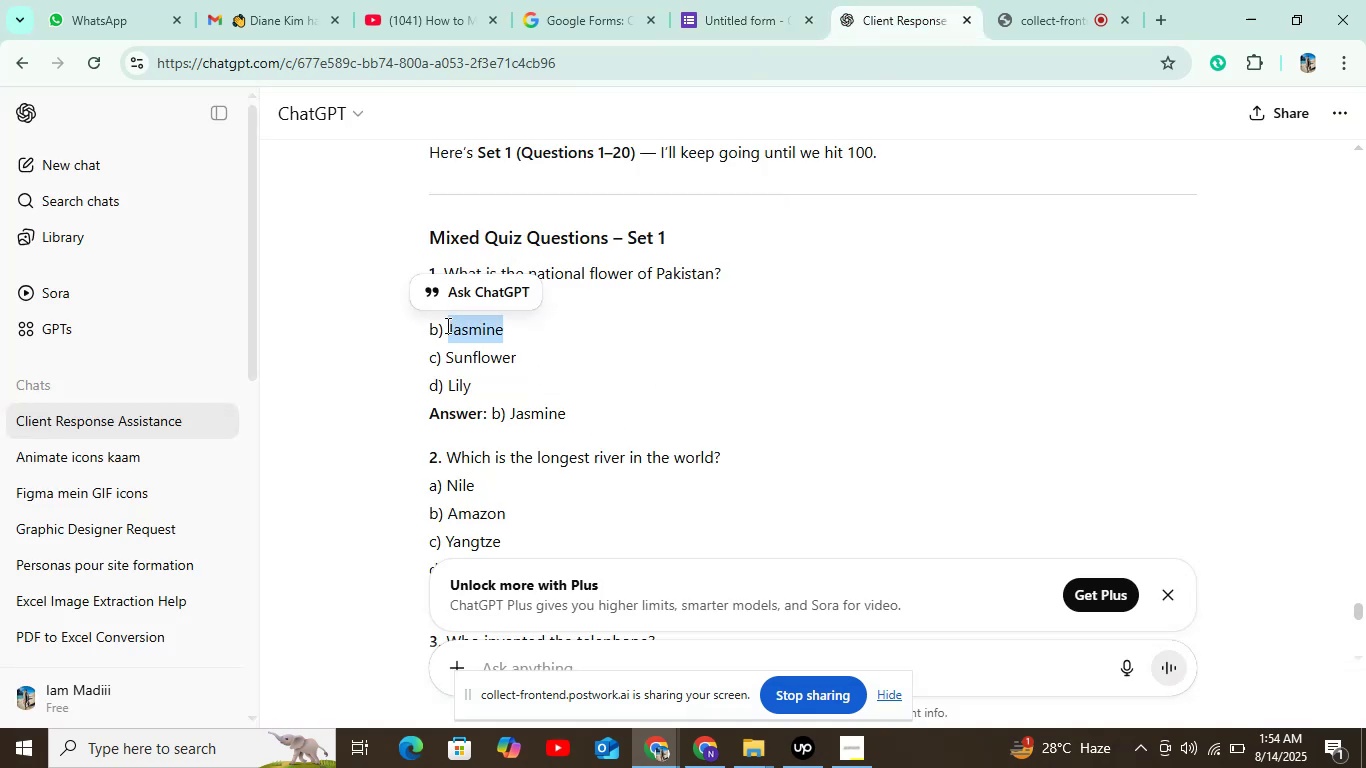 
key(Control+C)
 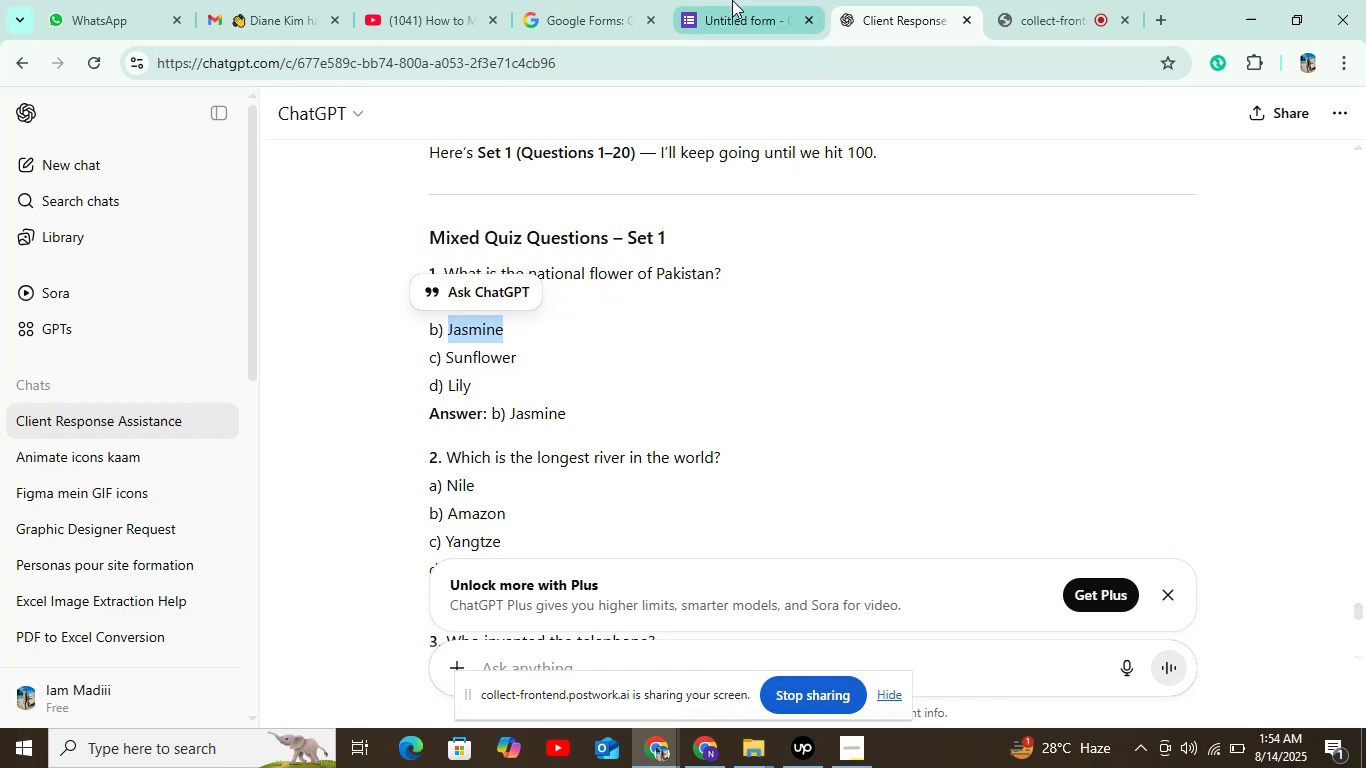 
left_click([732, 0])
 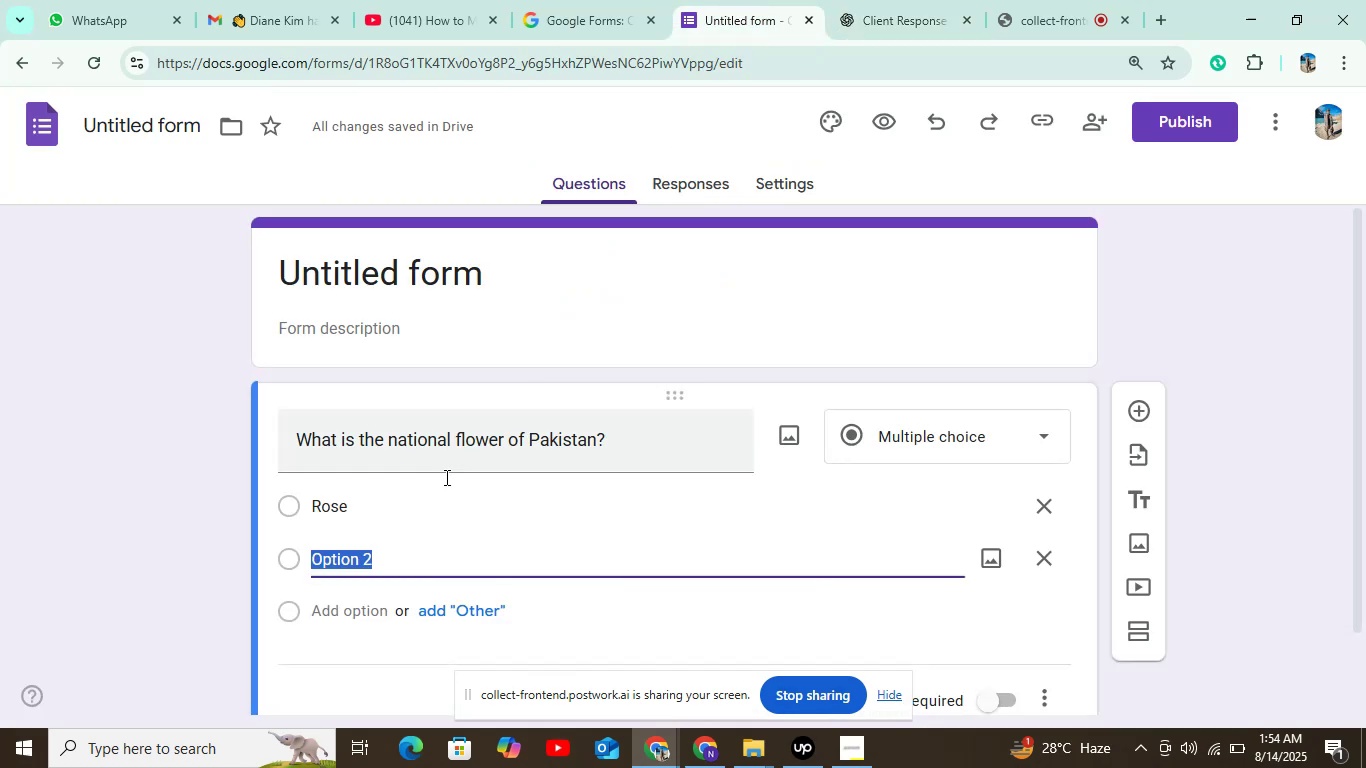 
key(Control+V)
 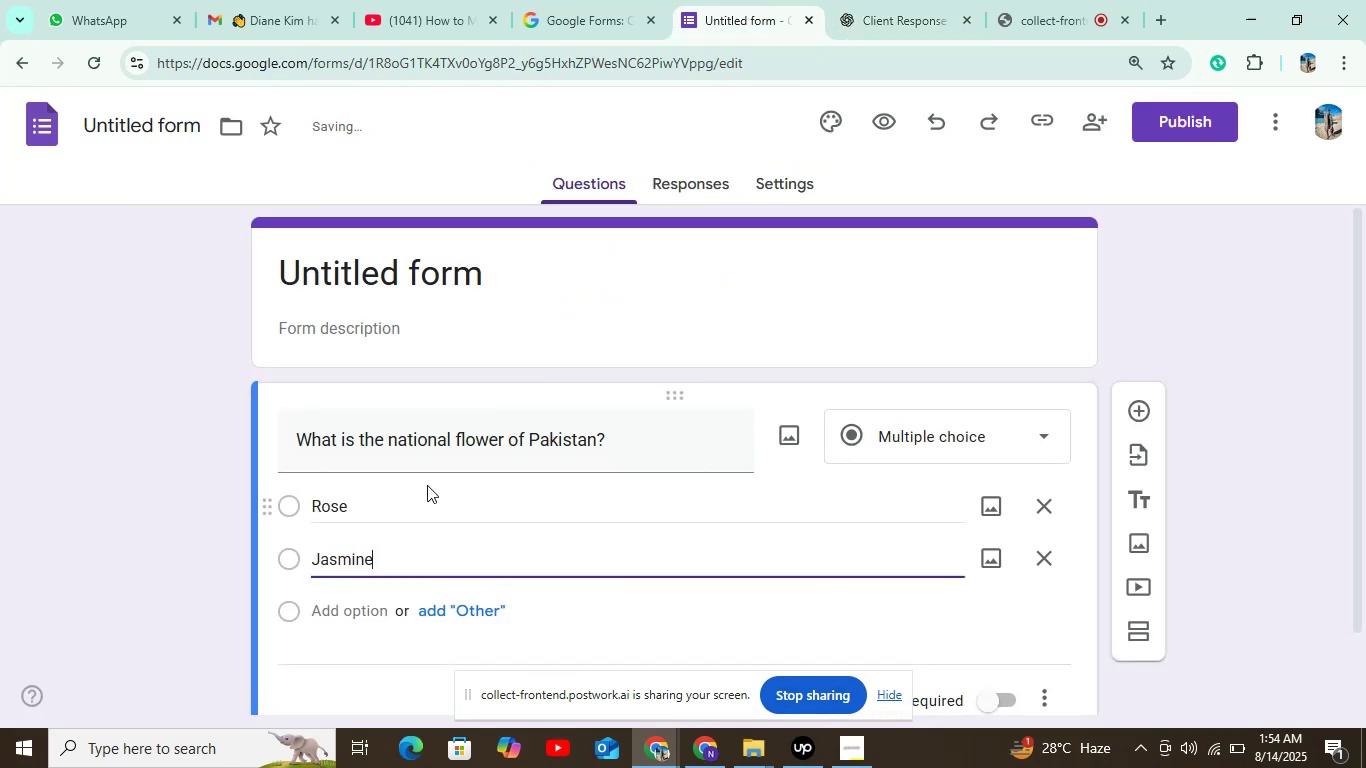 
scroll: coordinate [427, 484], scroll_direction: down, amount: 3.0
 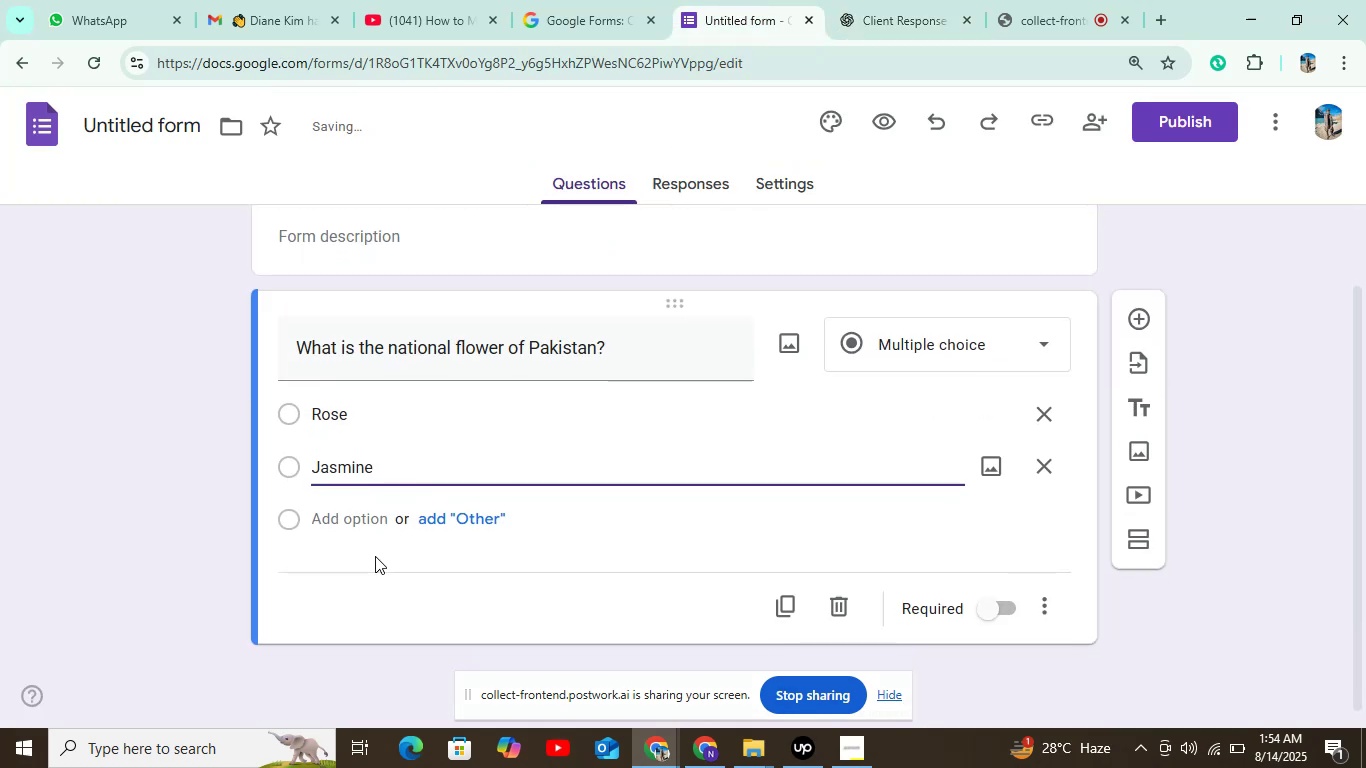 
left_click([360, 507])
 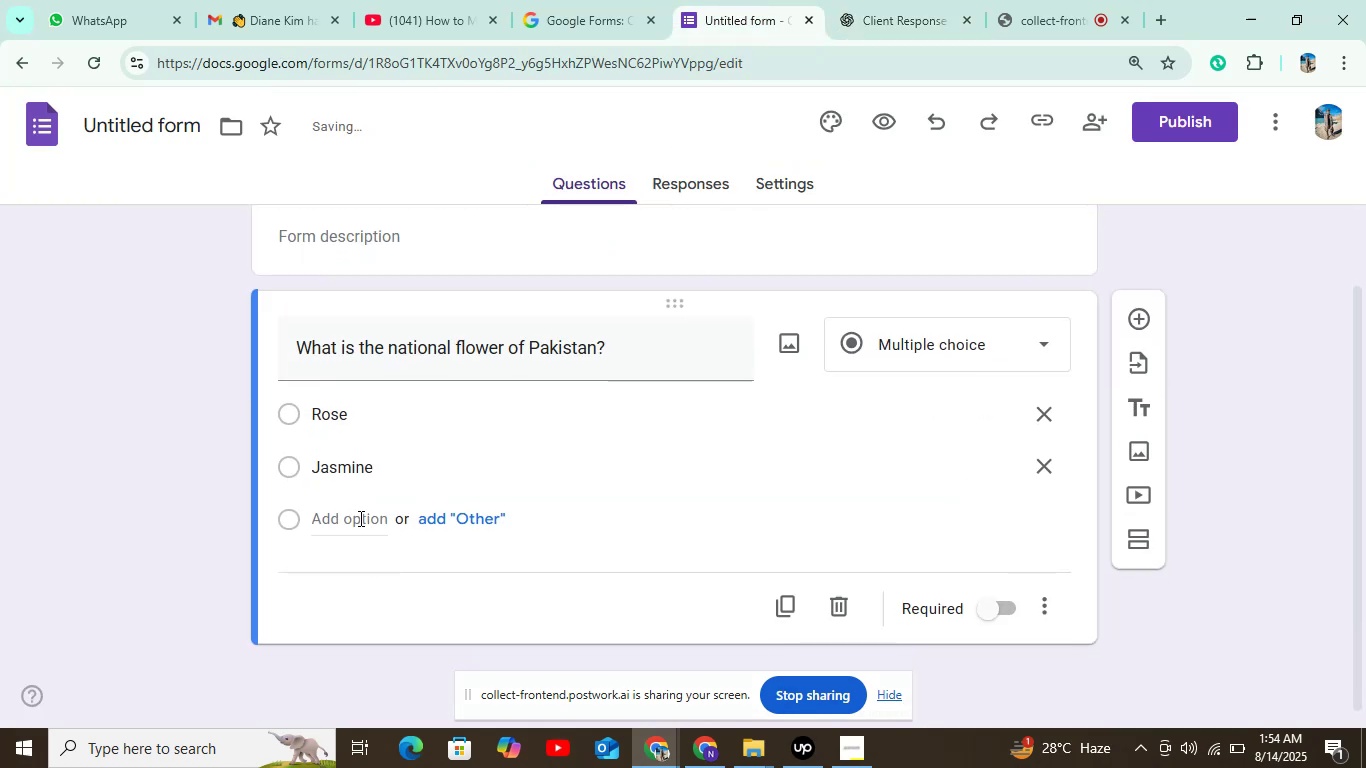 
left_click([359, 521])
 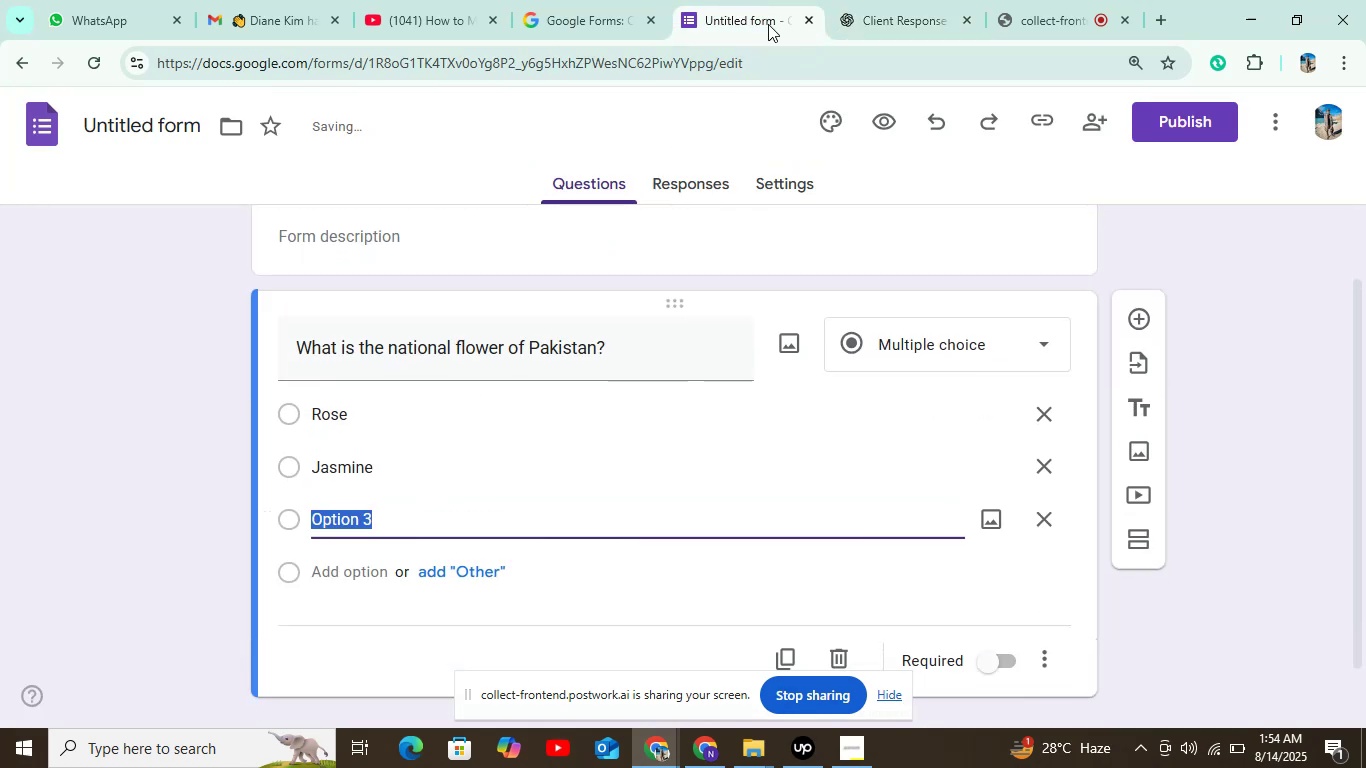 
left_click([891, 0])
 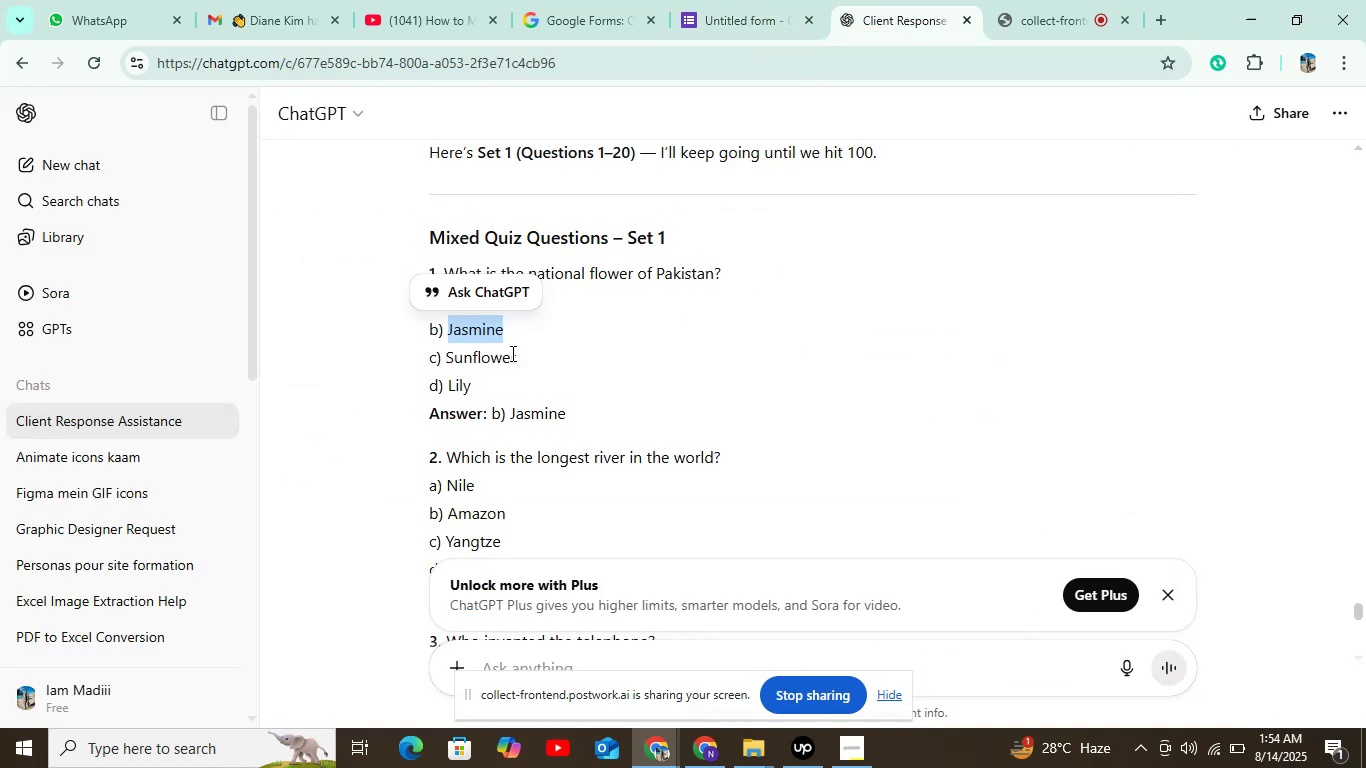 
double_click([511, 353])
 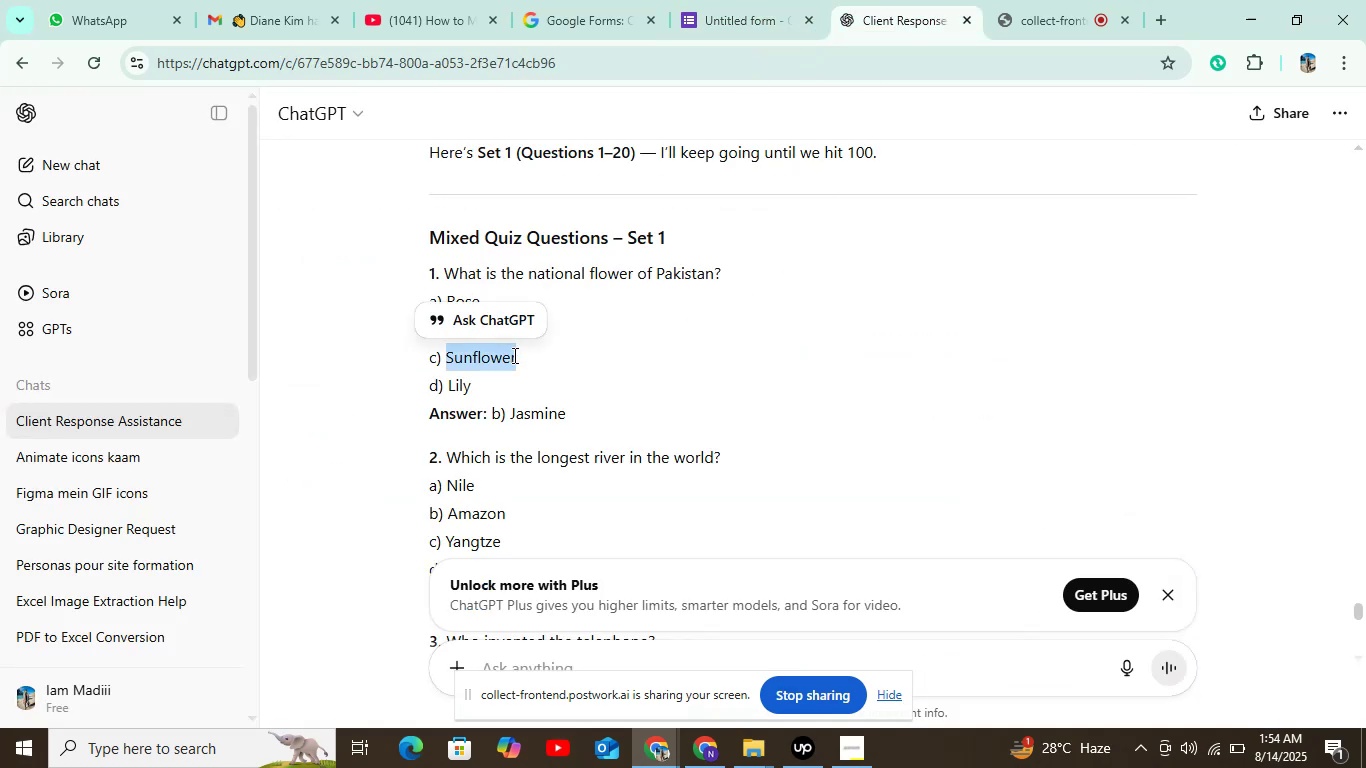 
key(Control+C)
 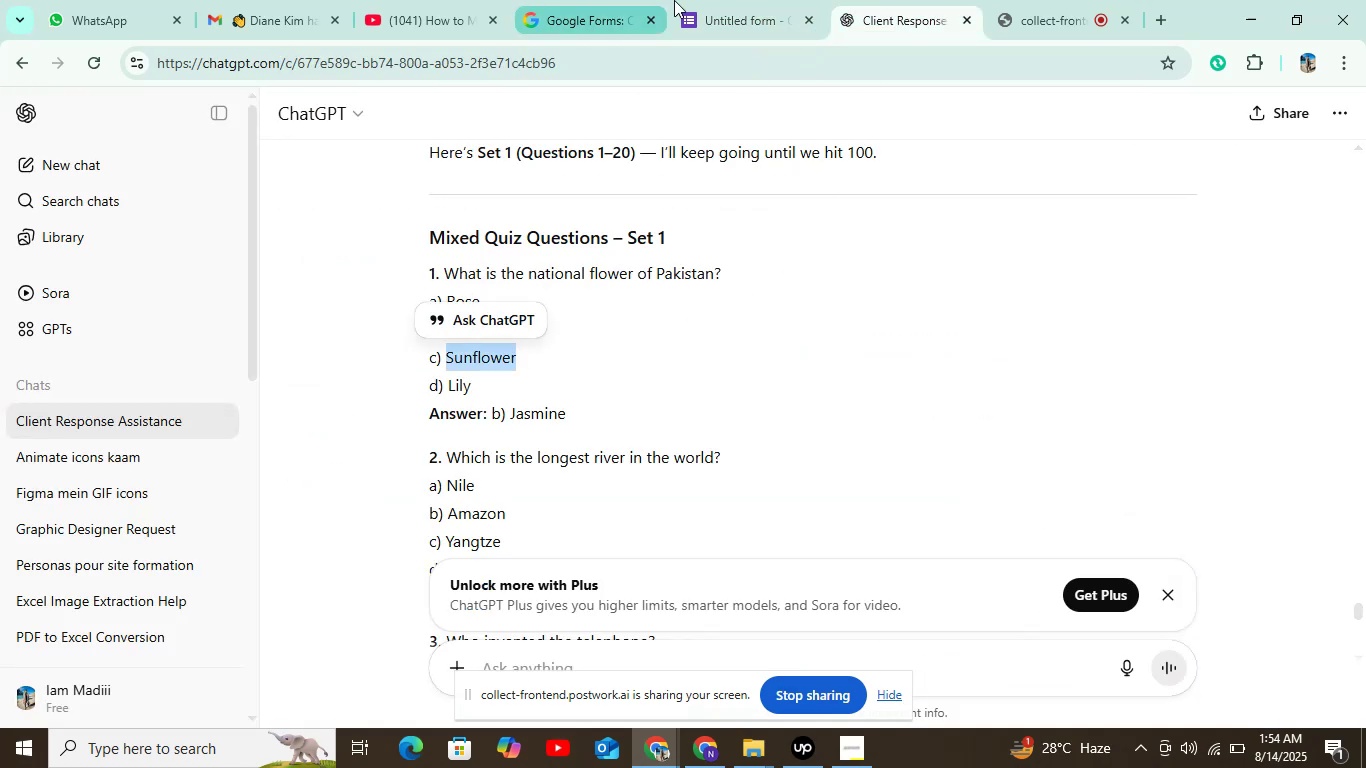 
left_click([734, 0])
 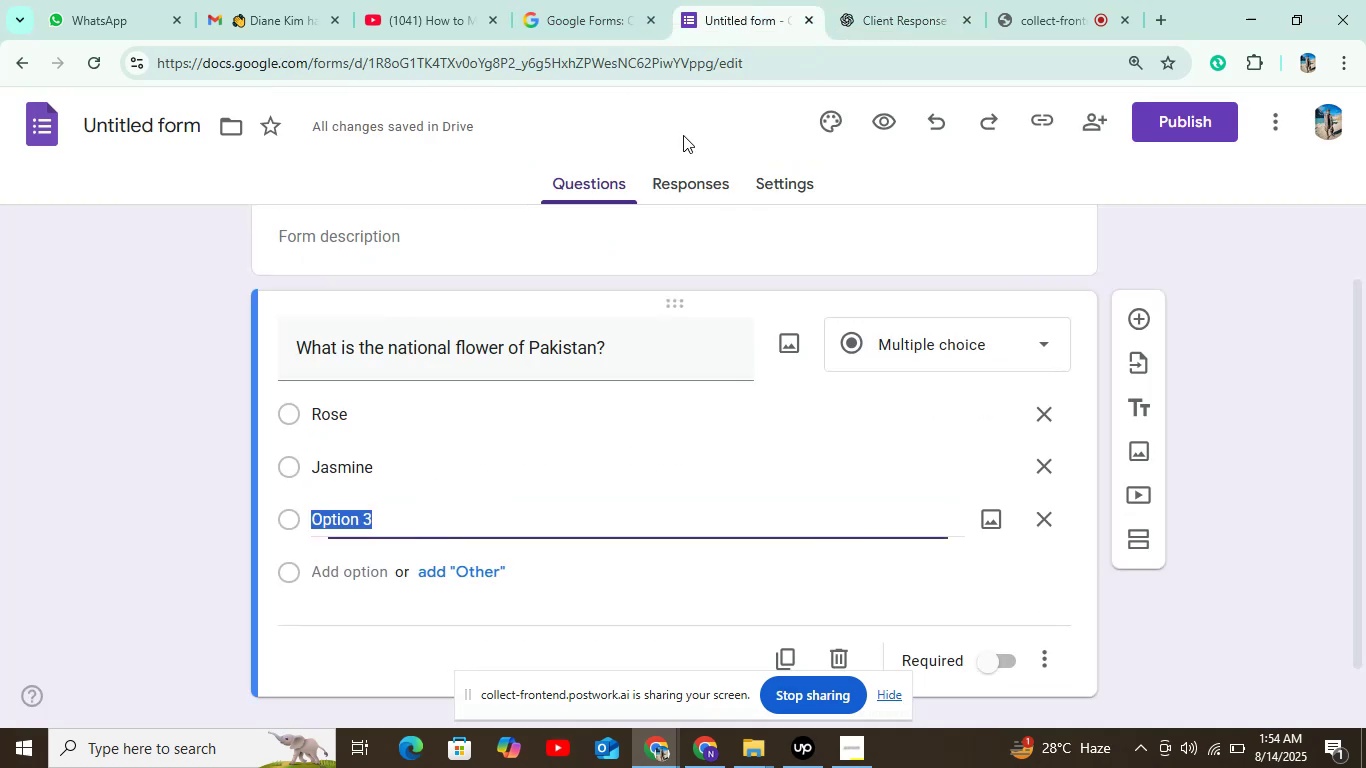 
key(Control+V)
 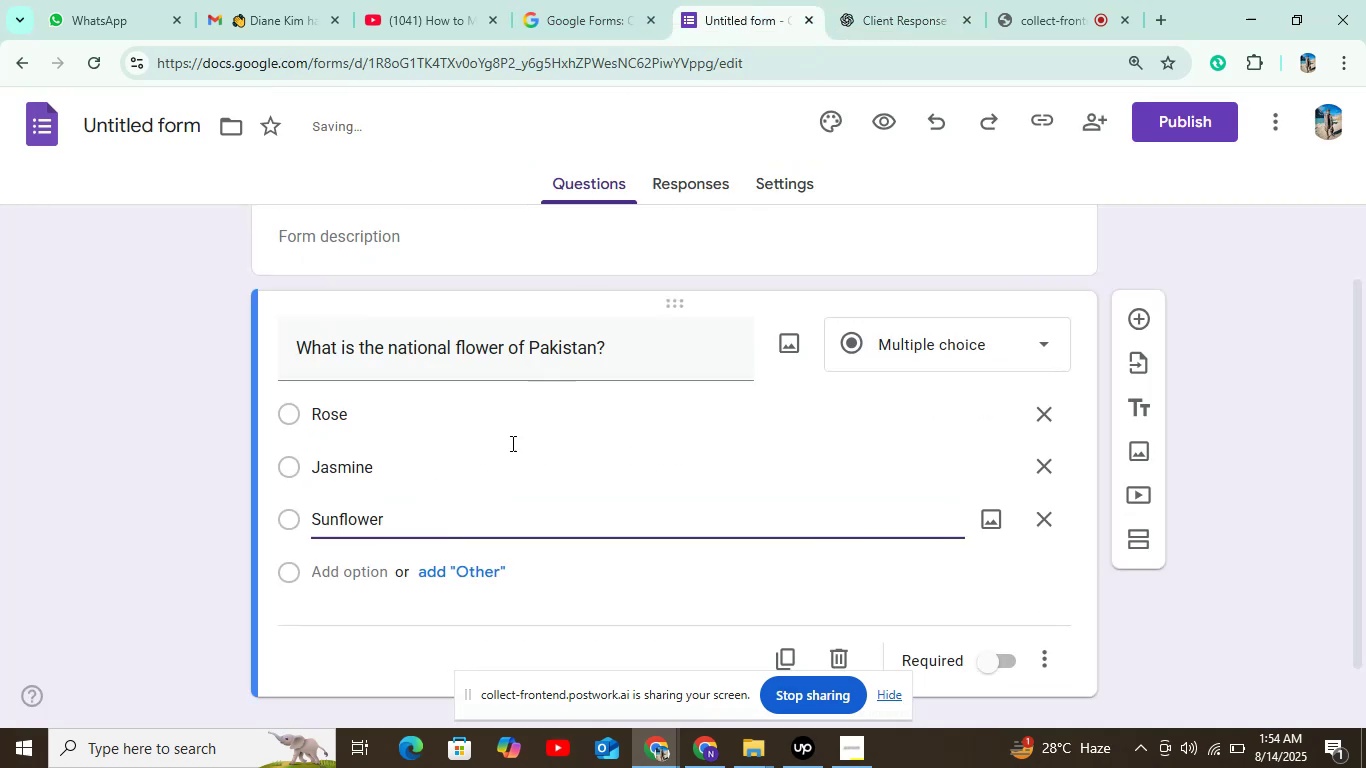 
left_click([373, 572])
 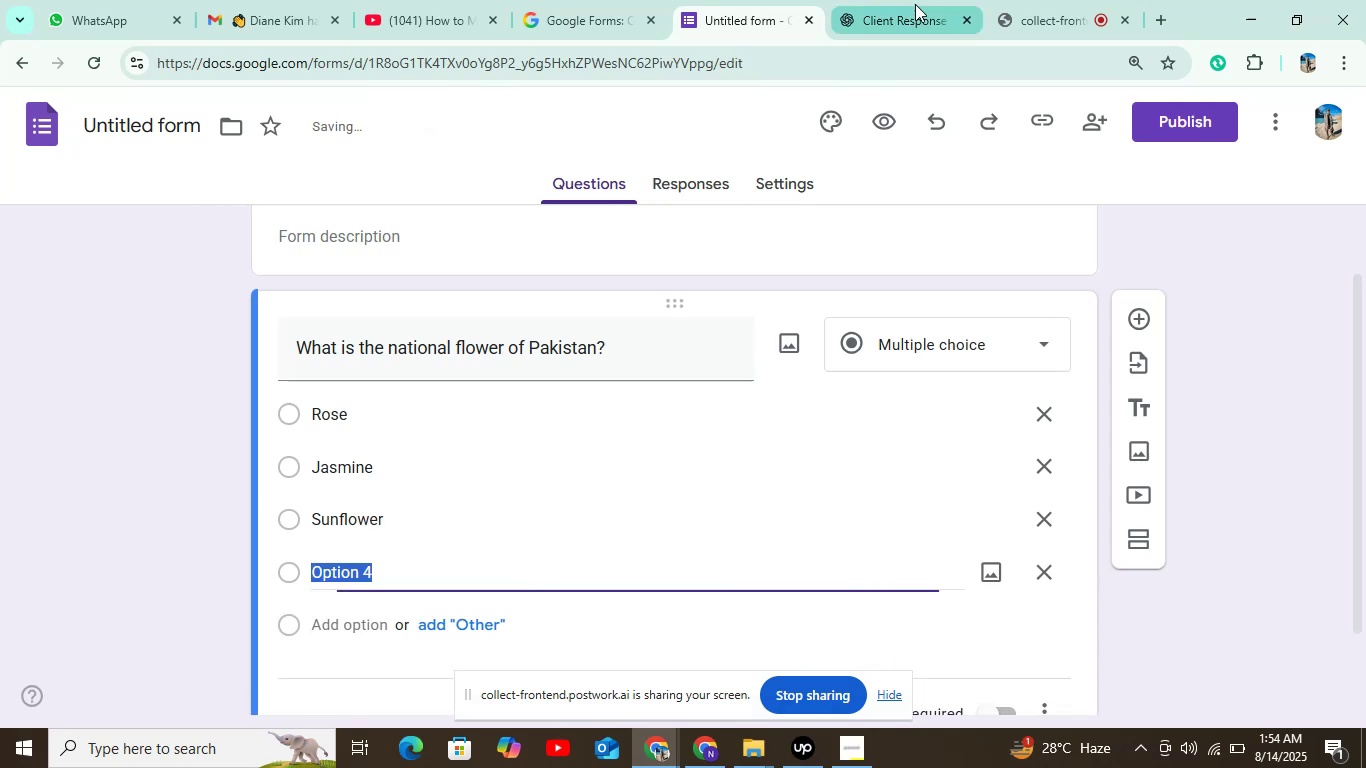 
left_click([922, 0])
 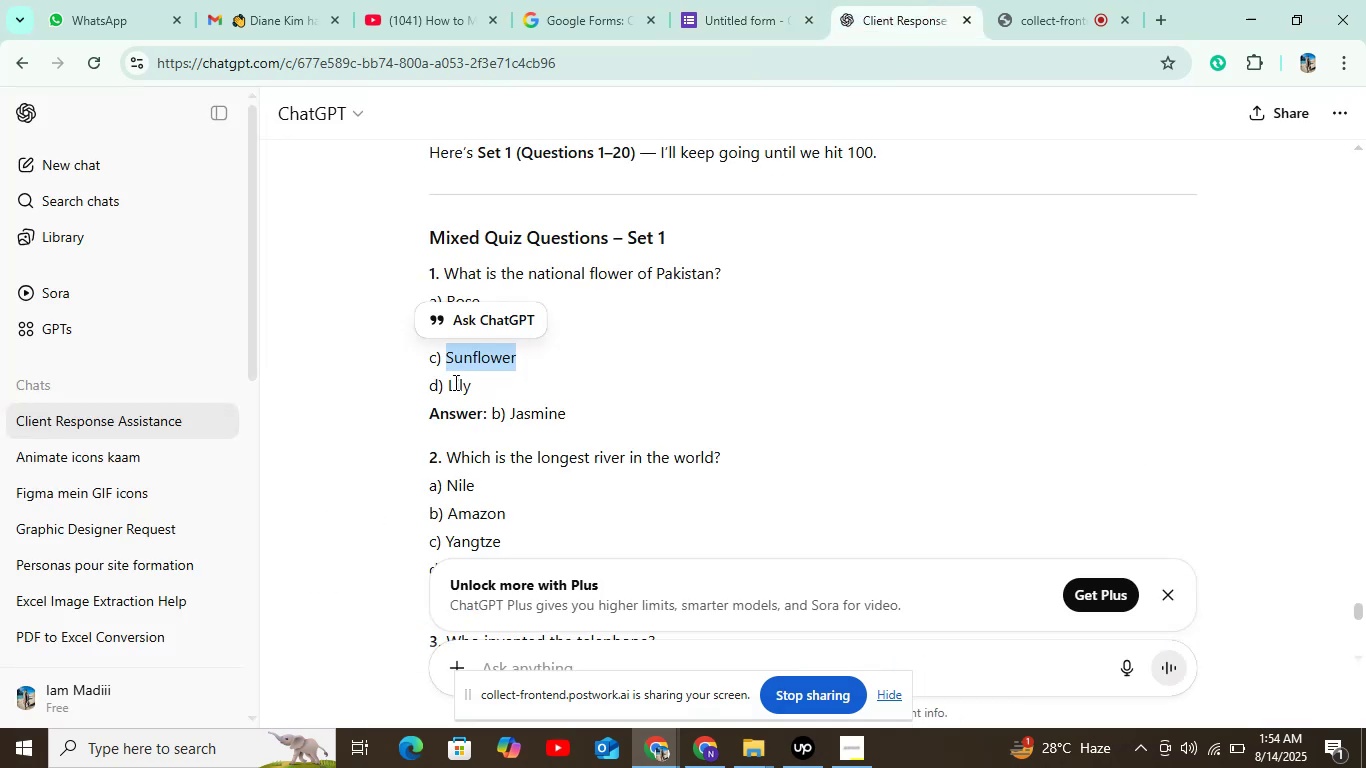 
left_click_drag(start_coordinate=[471, 385], to_coordinate=[449, 385])
 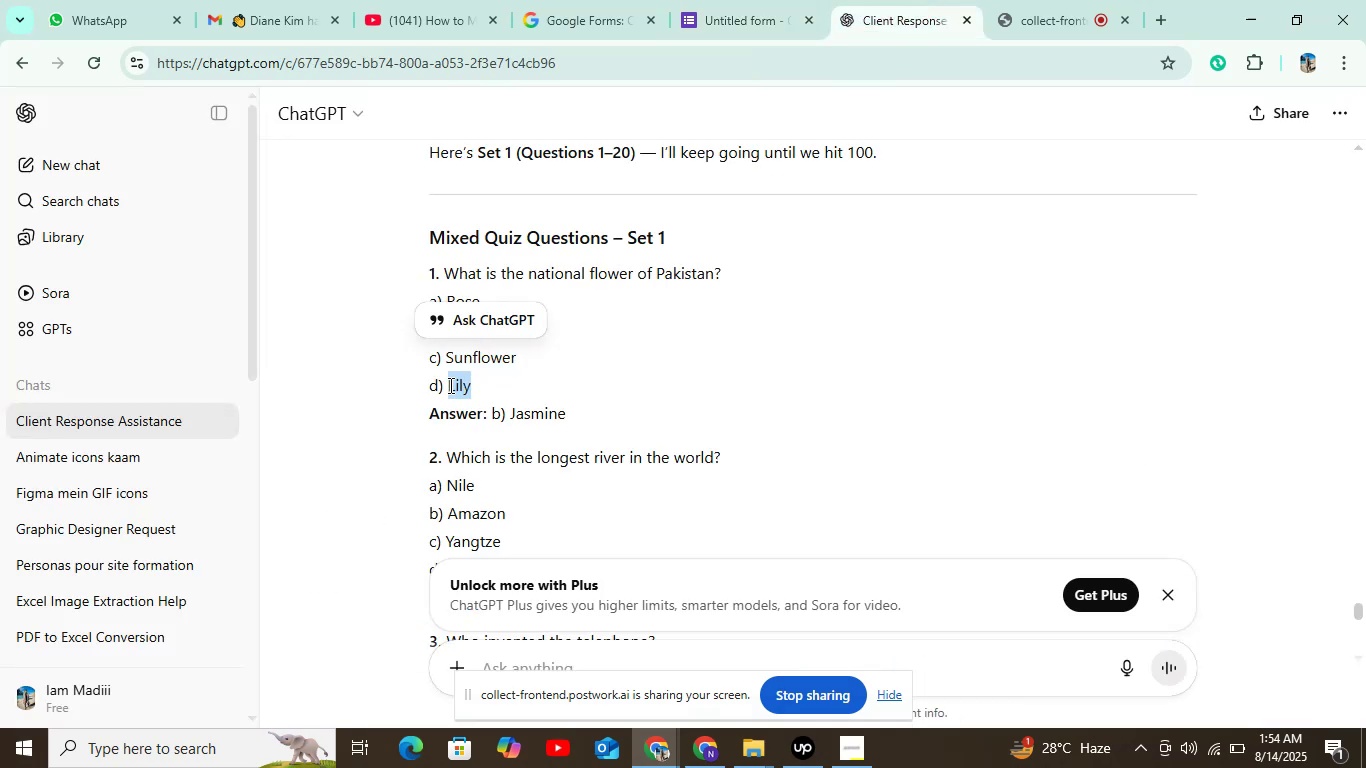 
key(Control+C)
 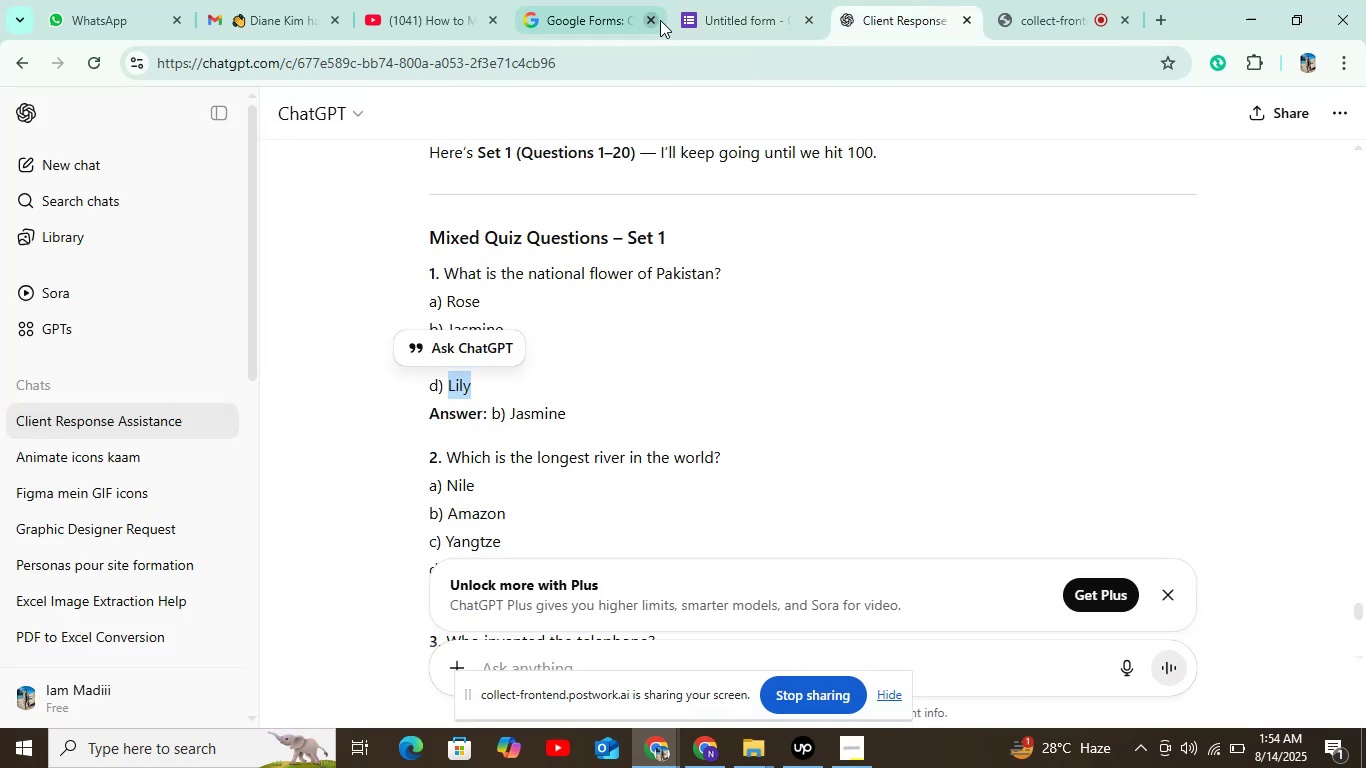 
left_click([671, 0])
 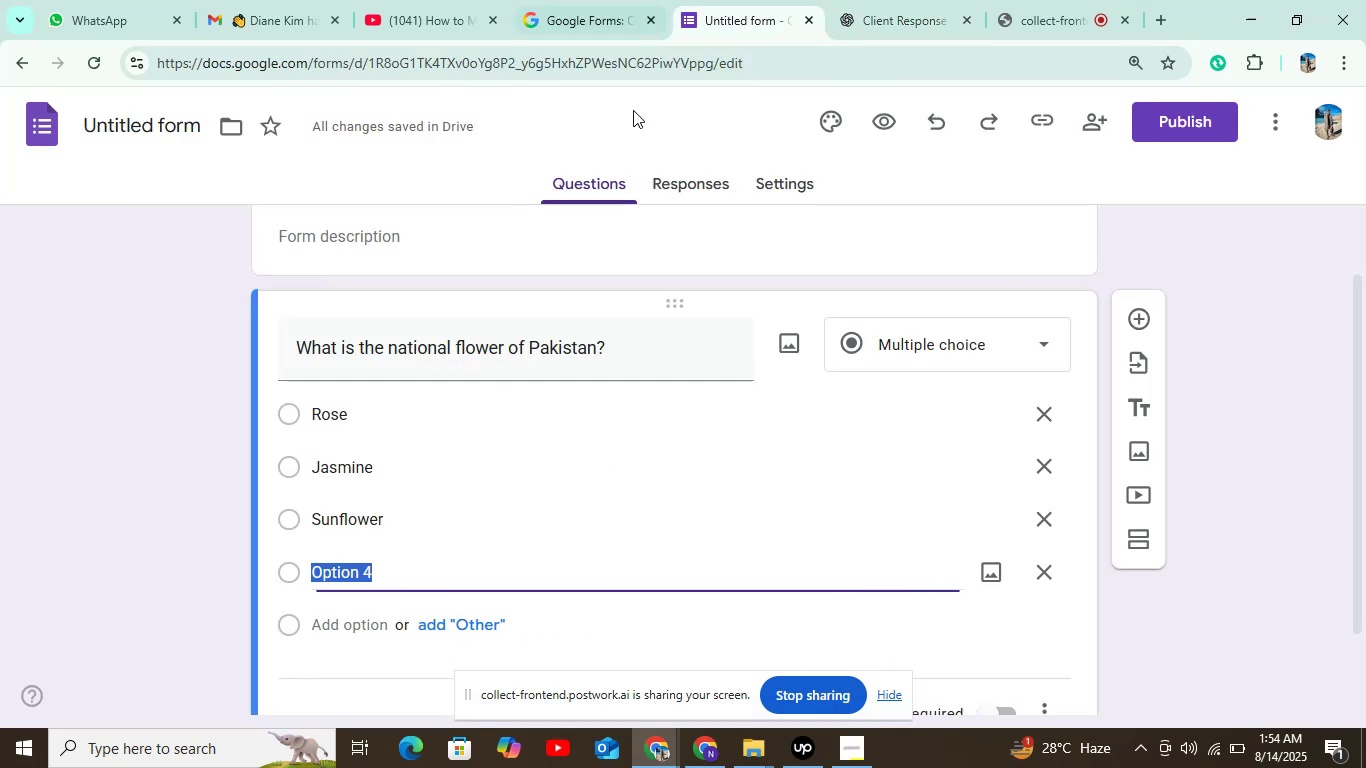 
key(Control+V)
 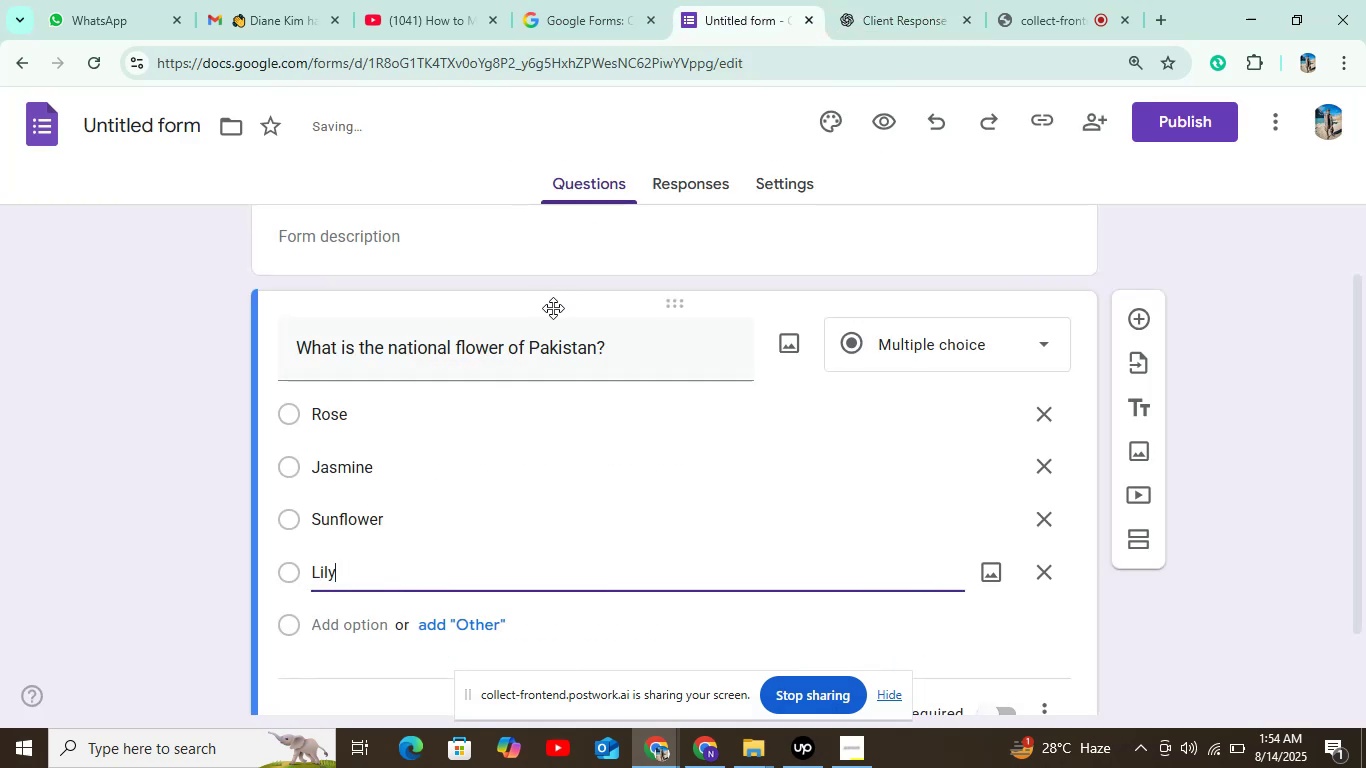 
scroll: coordinate [553, 315], scroll_direction: down, amount: 3.0
 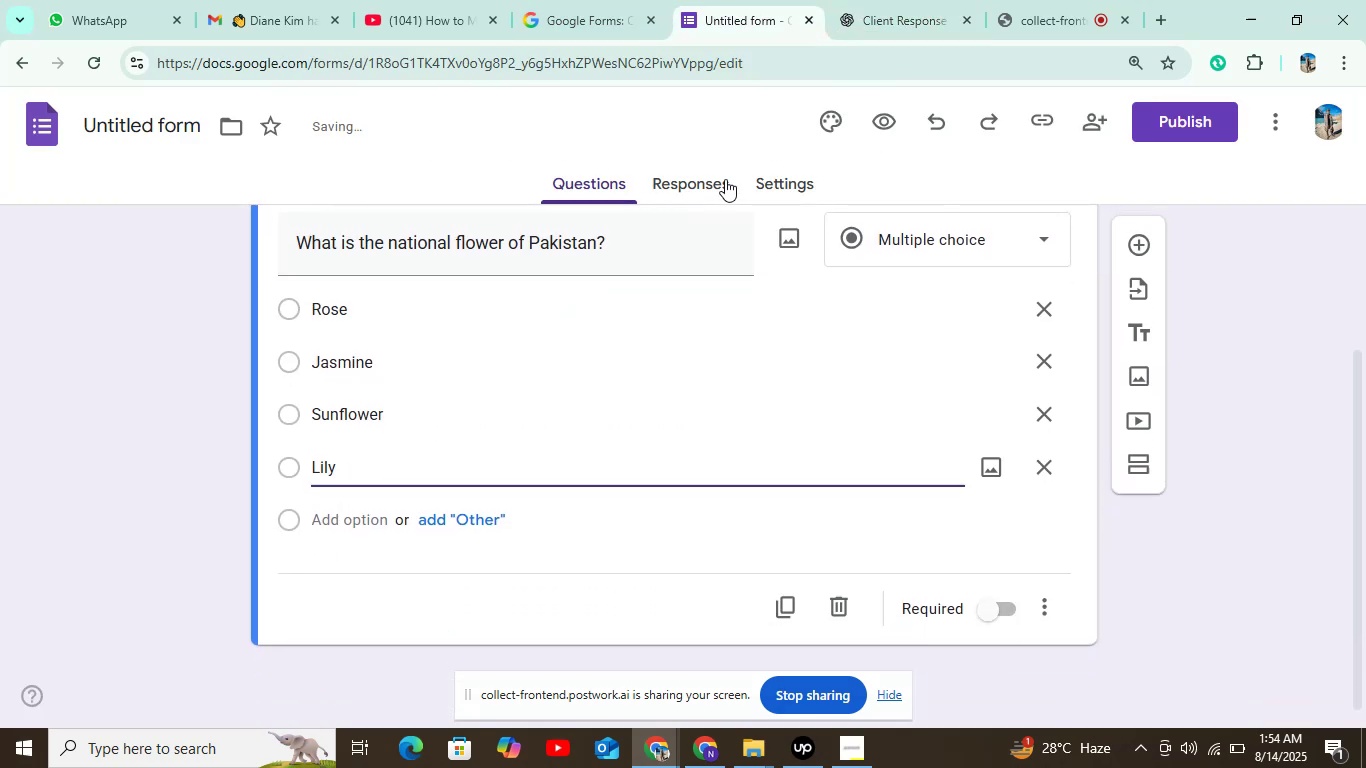 
left_click([744, 176])
 